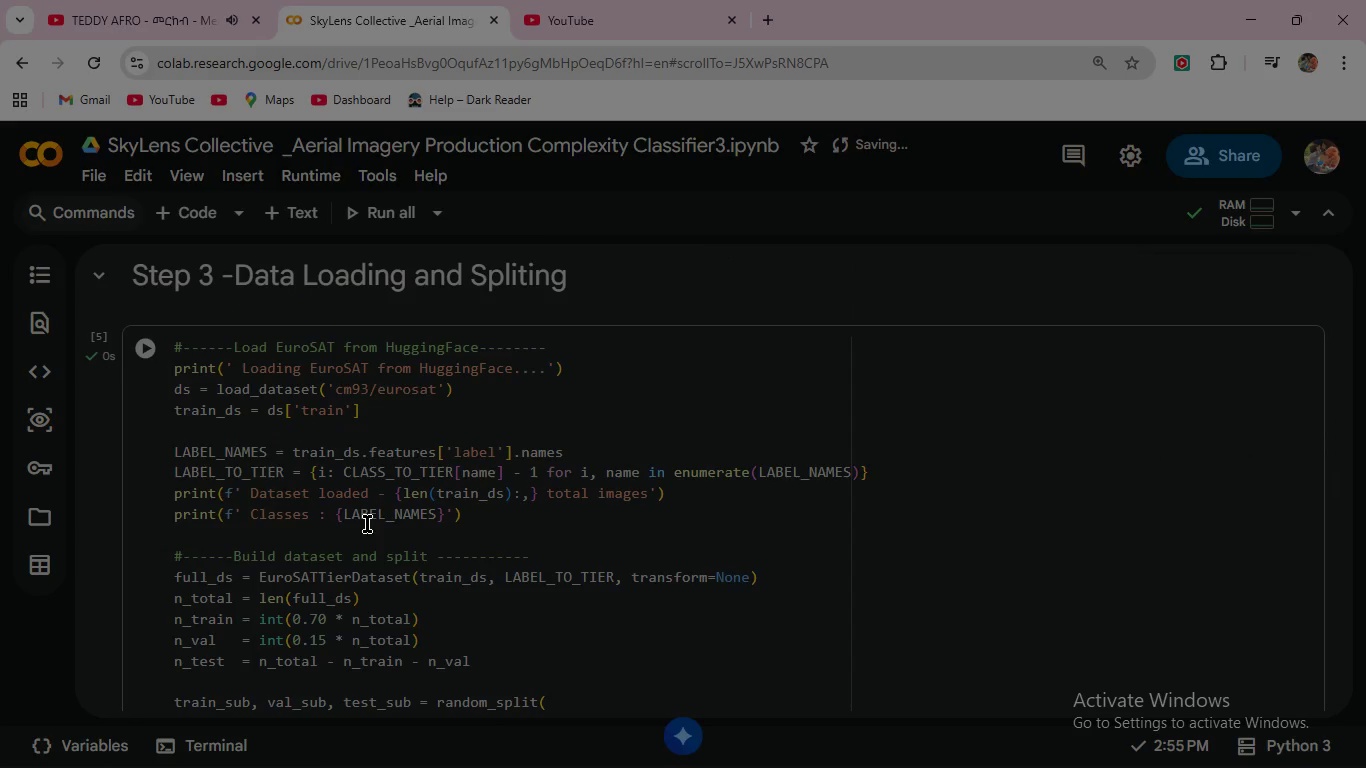 
left_click([149, 349])
 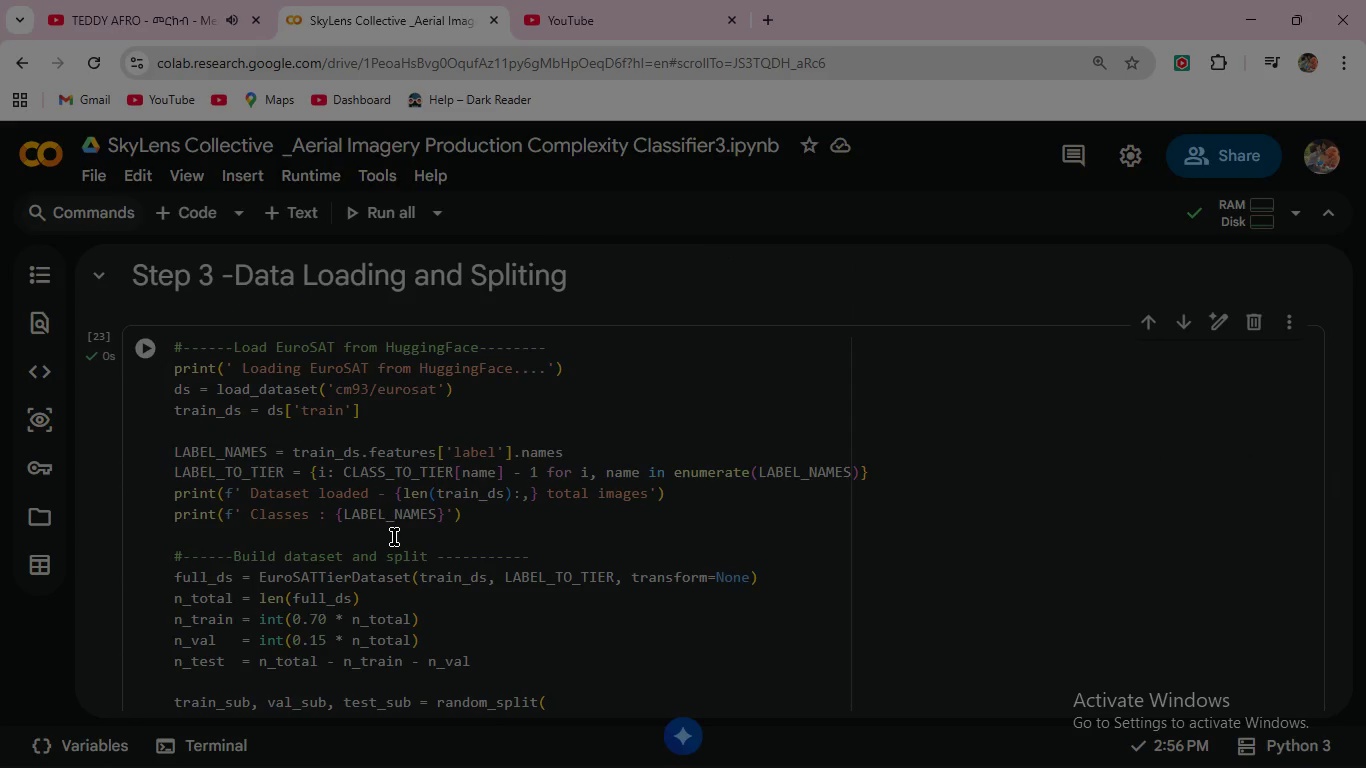 
scroll: coordinate [394, 537], scroll_direction: down, amount: 8.0
 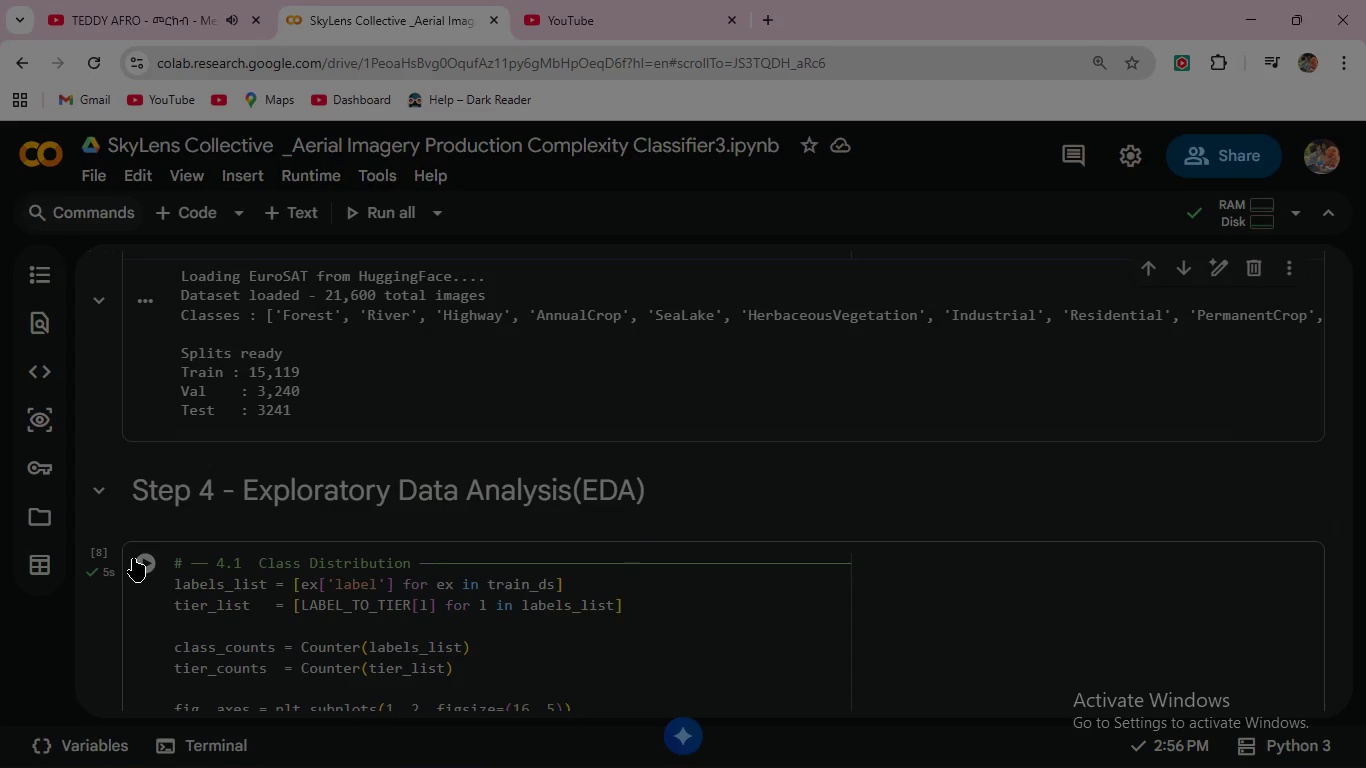 
left_click([141, 559])
 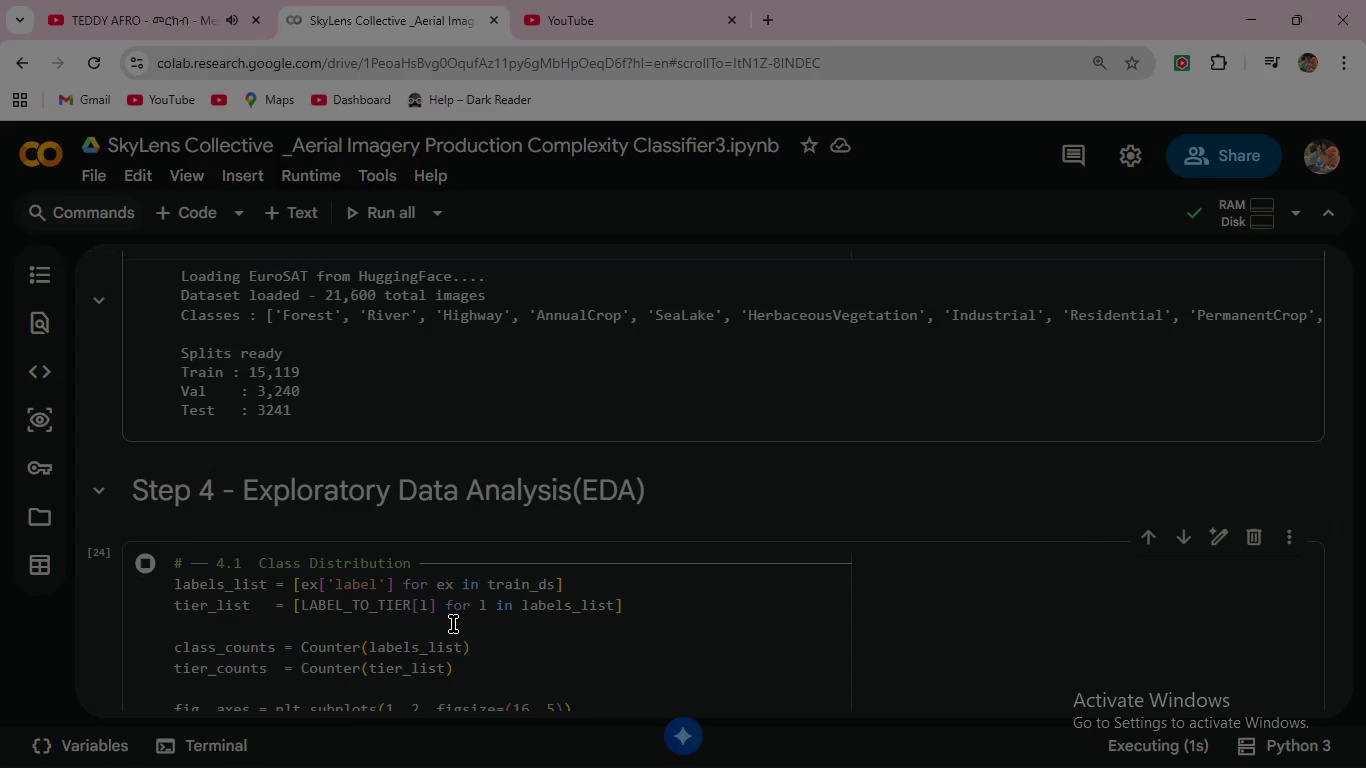 
scroll: coordinate [453, 624], scroll_direction: down, amount: 6.0
 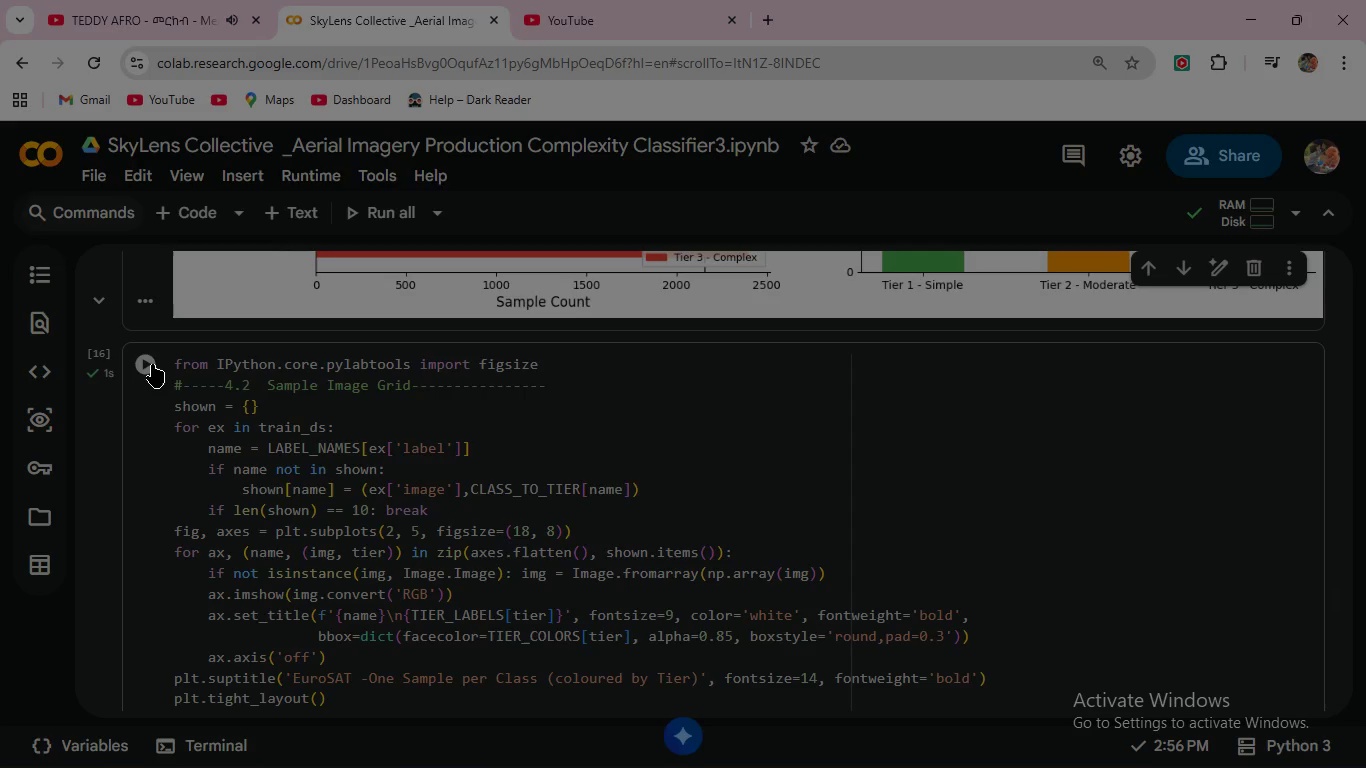 
left_click([152, 364])
 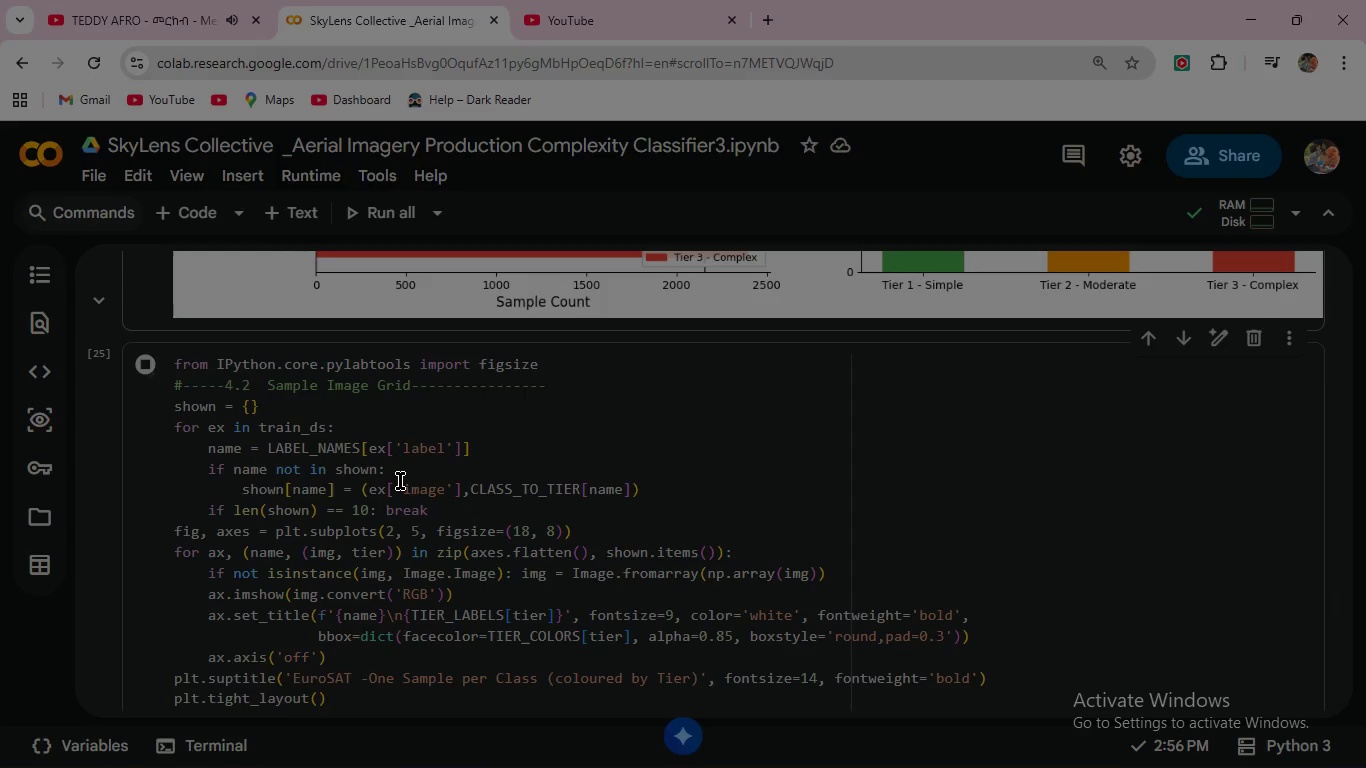 
scroll: coordinate [400, 482], scroll_direction: down, amount: 9.0
 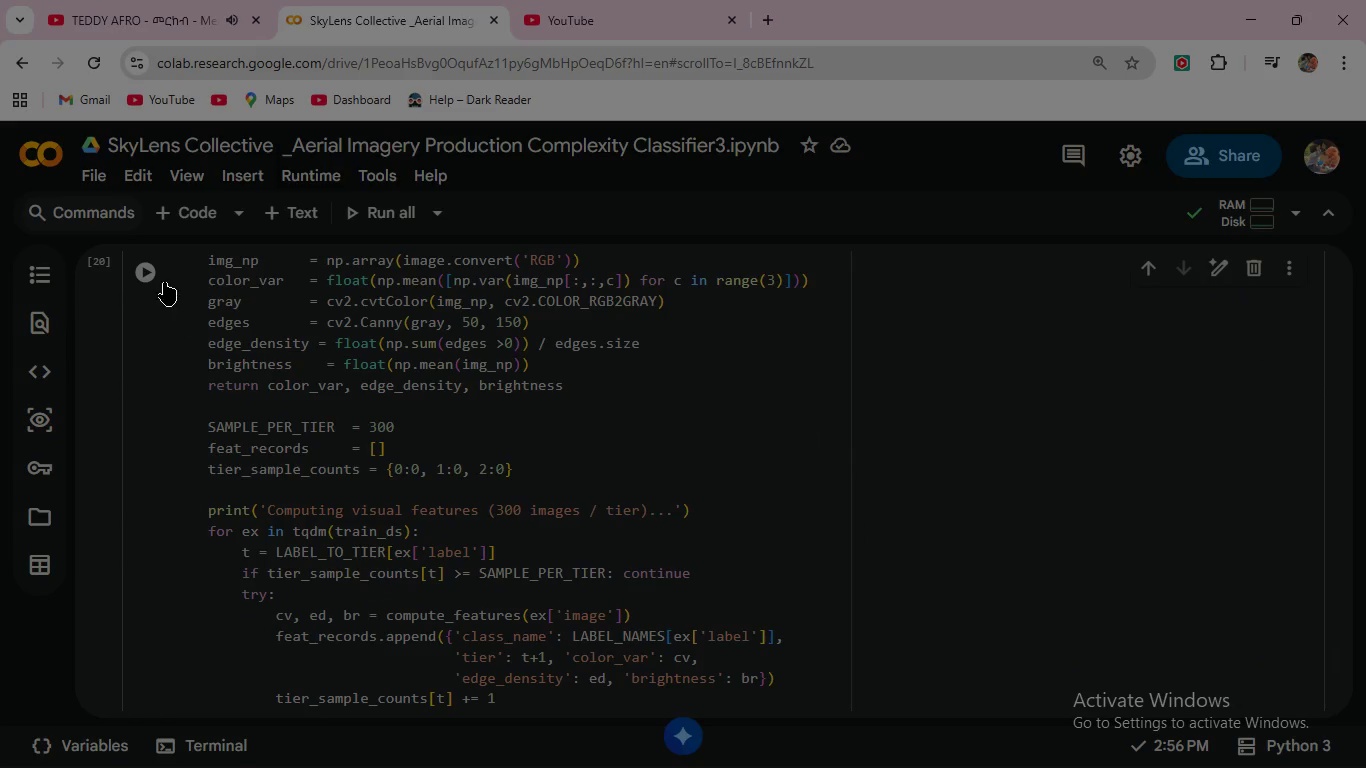 
left_click([146, 271])
 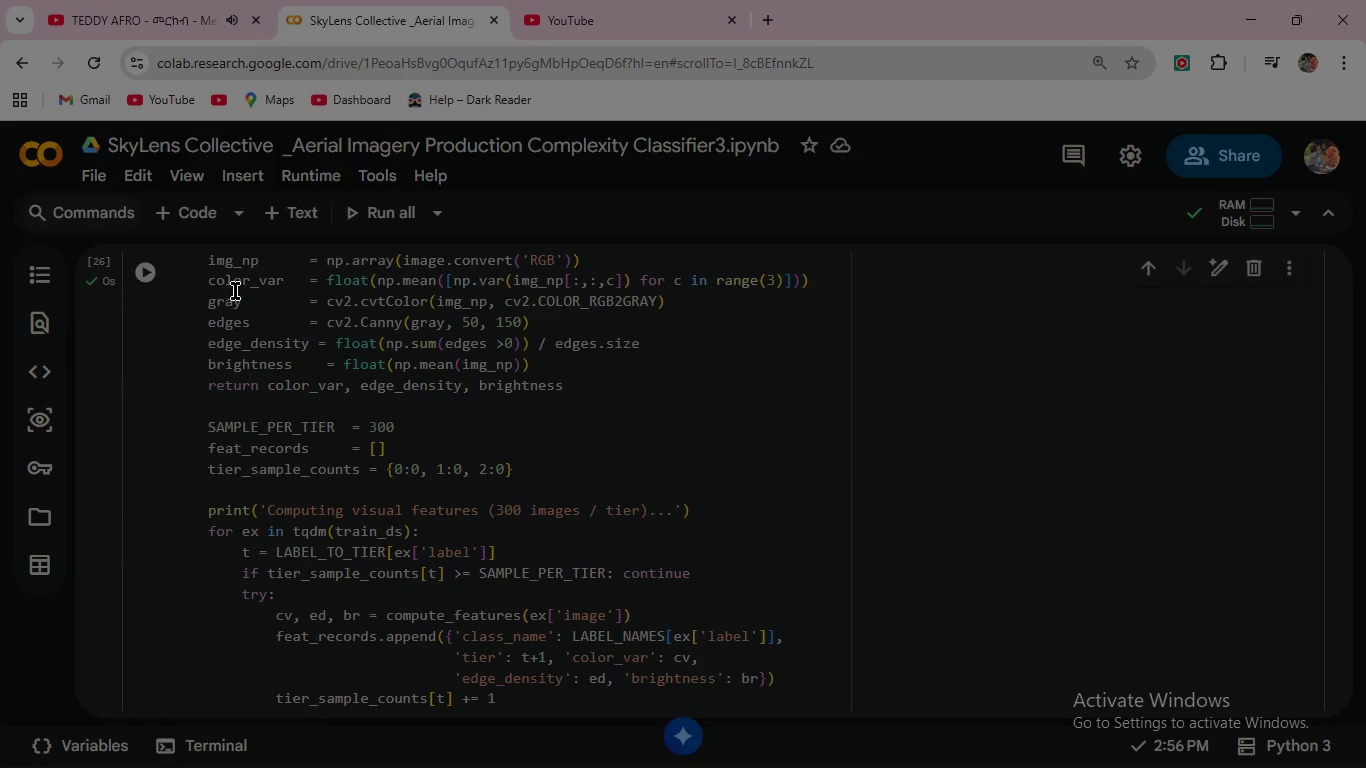 
scroll: coordinate [463, 428], scroll_direction: down, amount: 3.0
 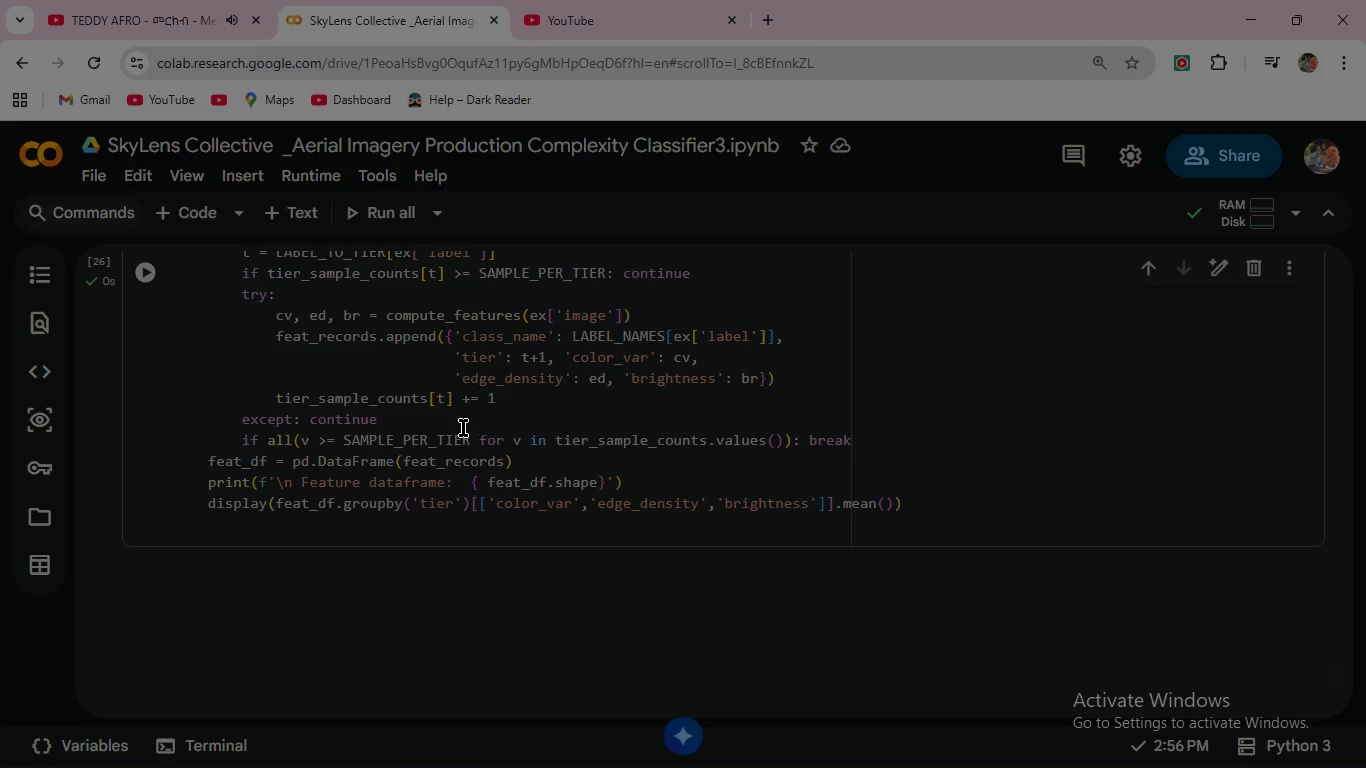 
wait(8.59)
 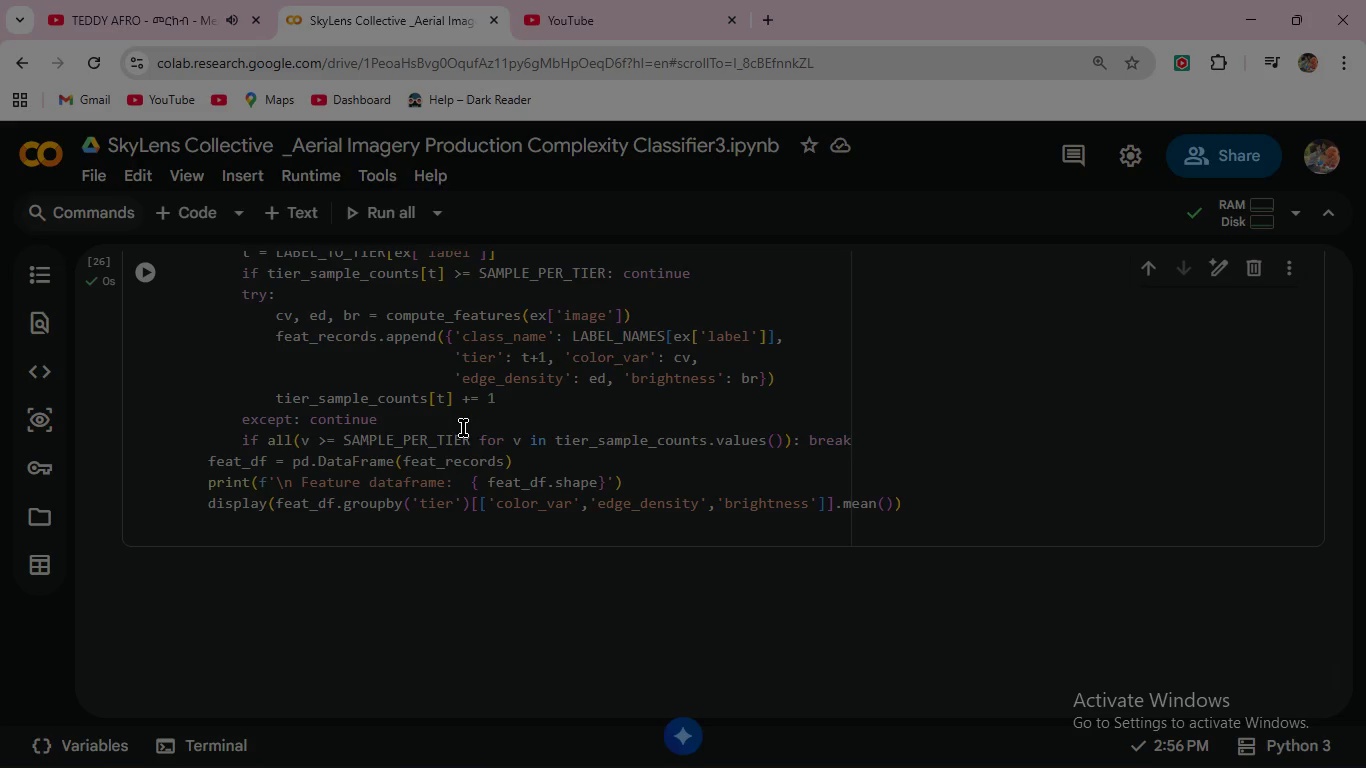 
scroll: coordinate [274, 392], scroll_direction: up, amount: 5.0
 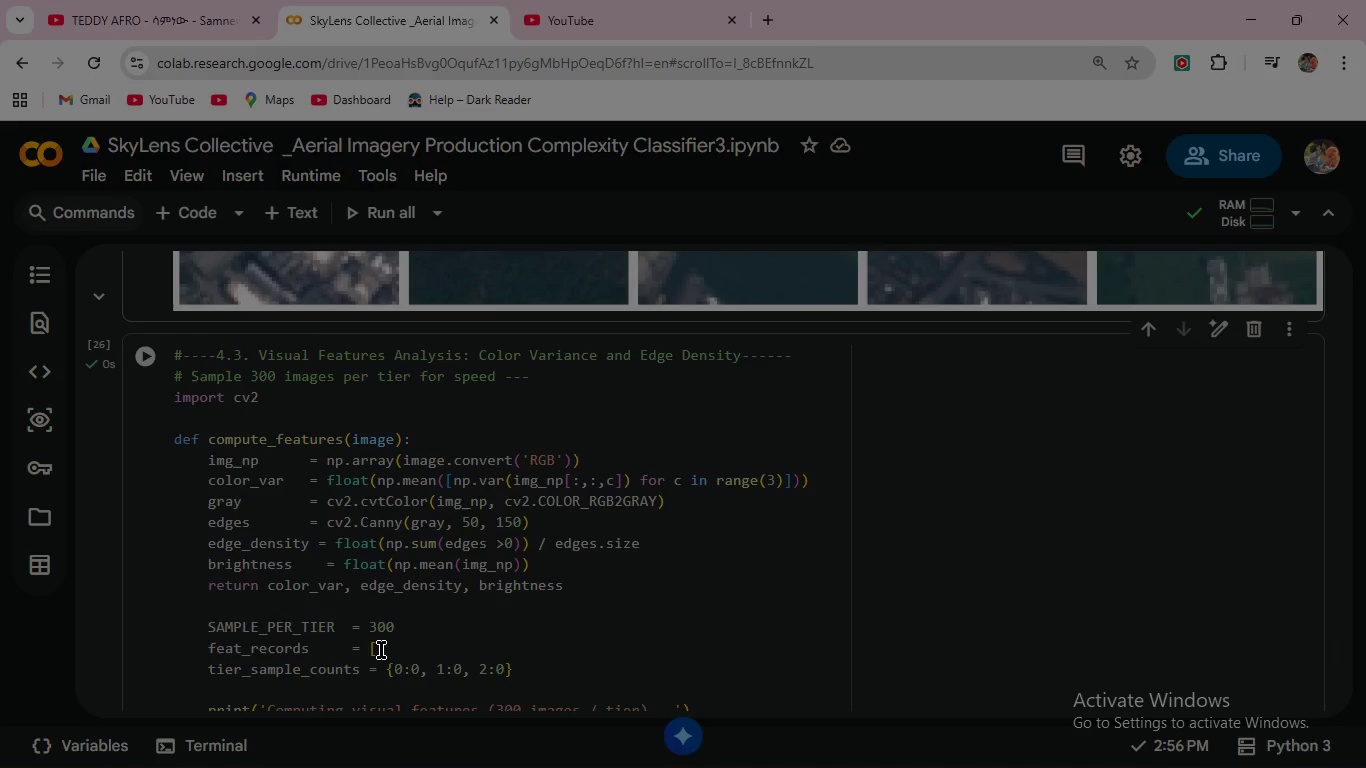 
wait(310.28)
 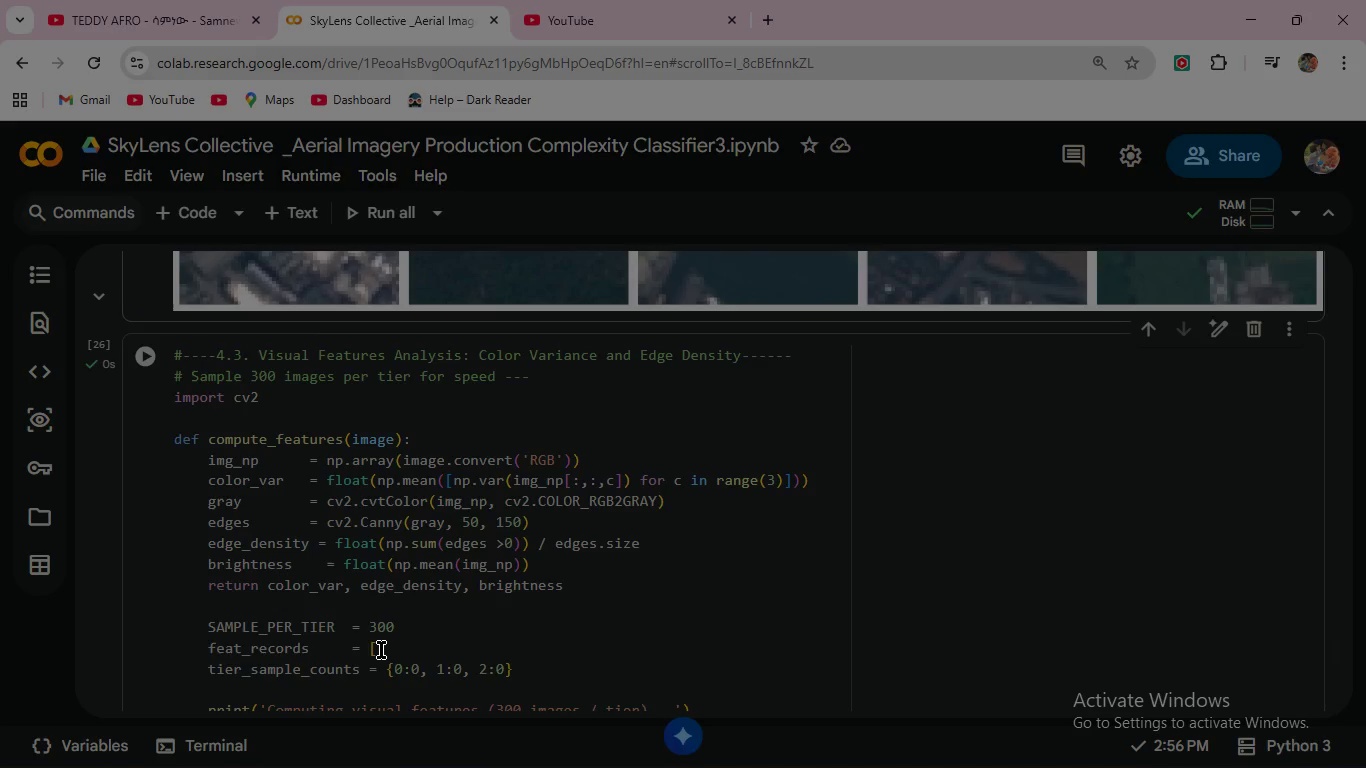 
scroll: coordinate [524, 671], scroll_direction: down, amount: 1.0
 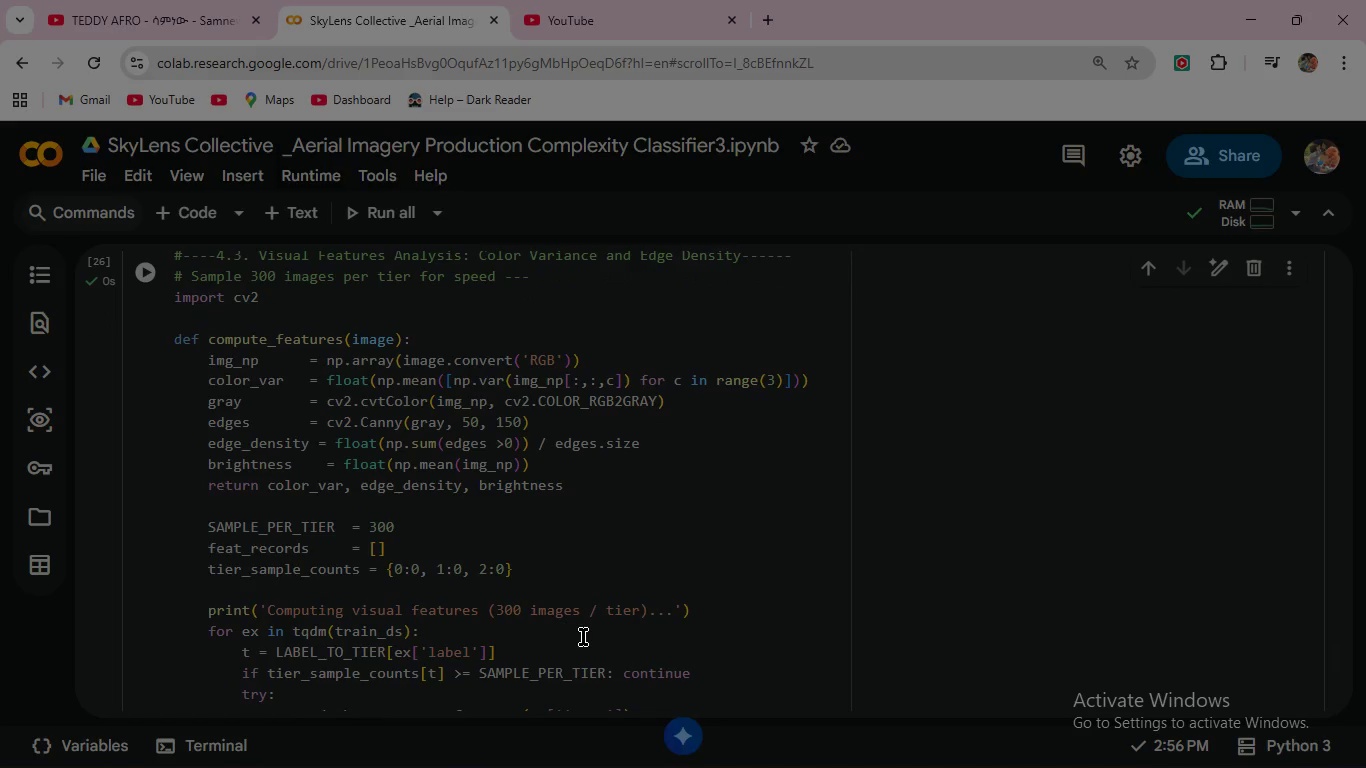 
wait(12.33)
 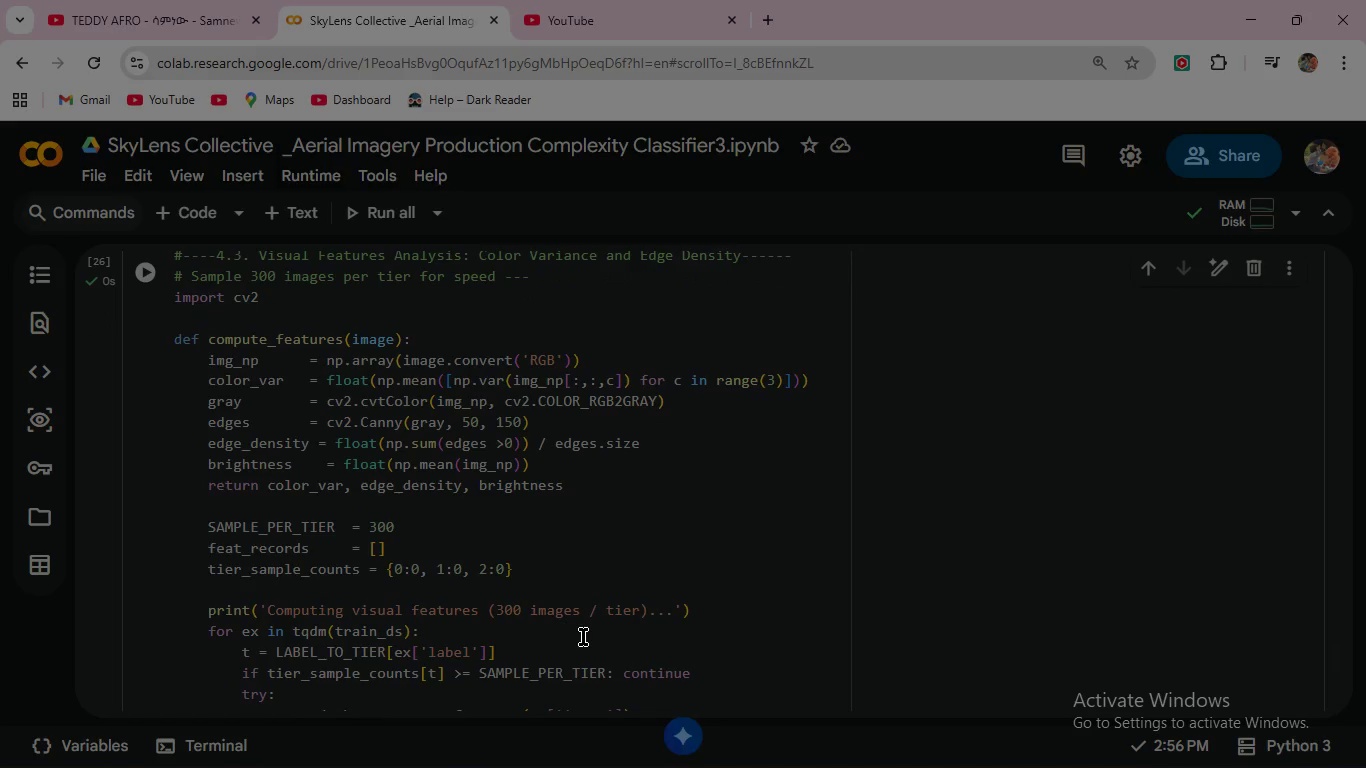 
scroll: coordinate [450, 599], scroll_direction: up, amount: 1.0
 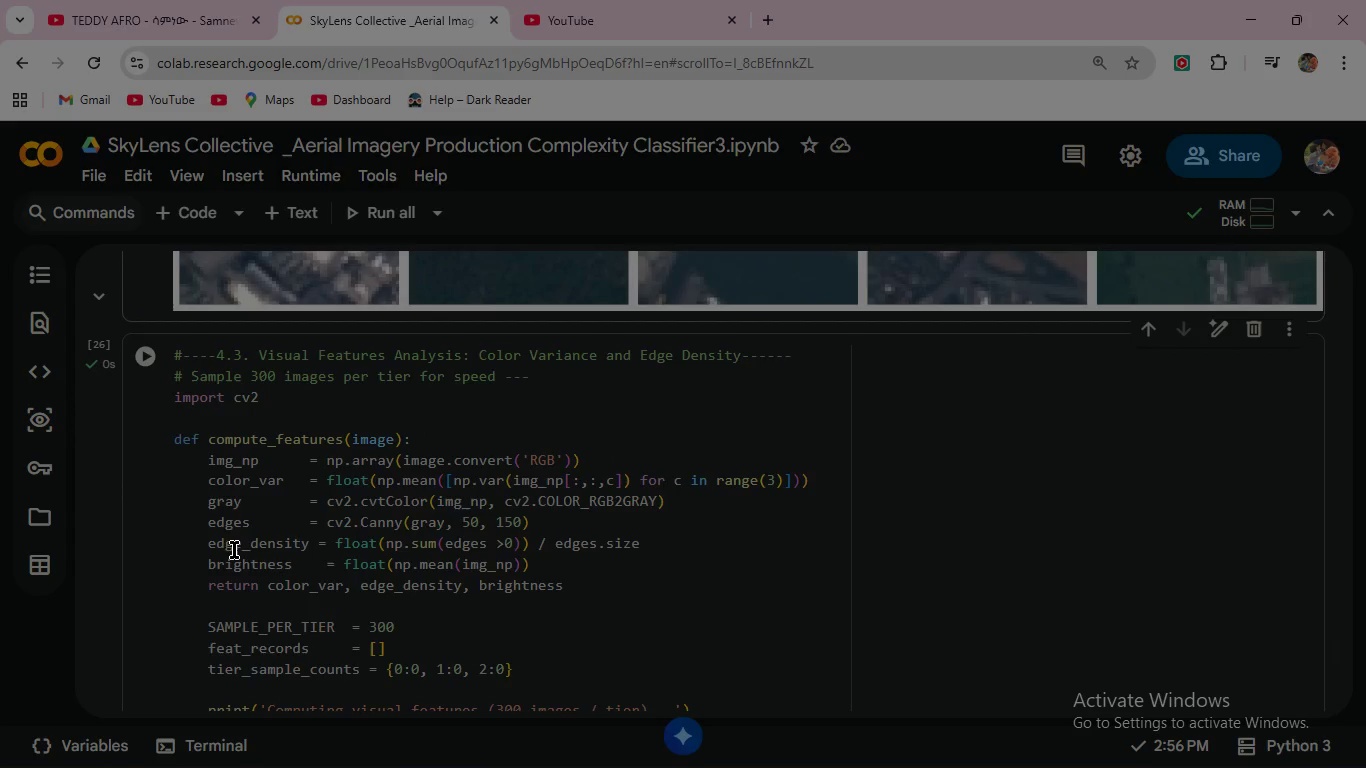 
scroll: coordinate [319, 525], scroll_direction: down, amount: 4.0
 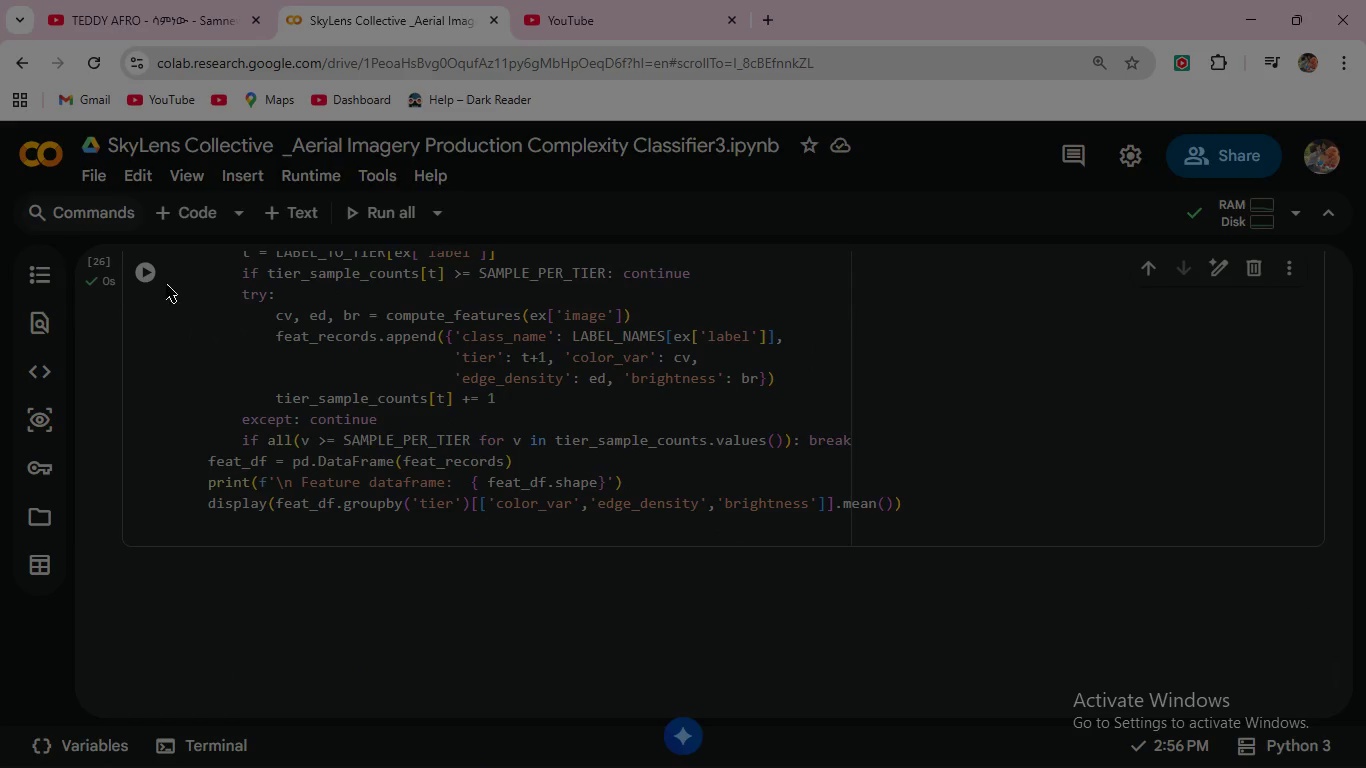 
left_click([149, 272])
 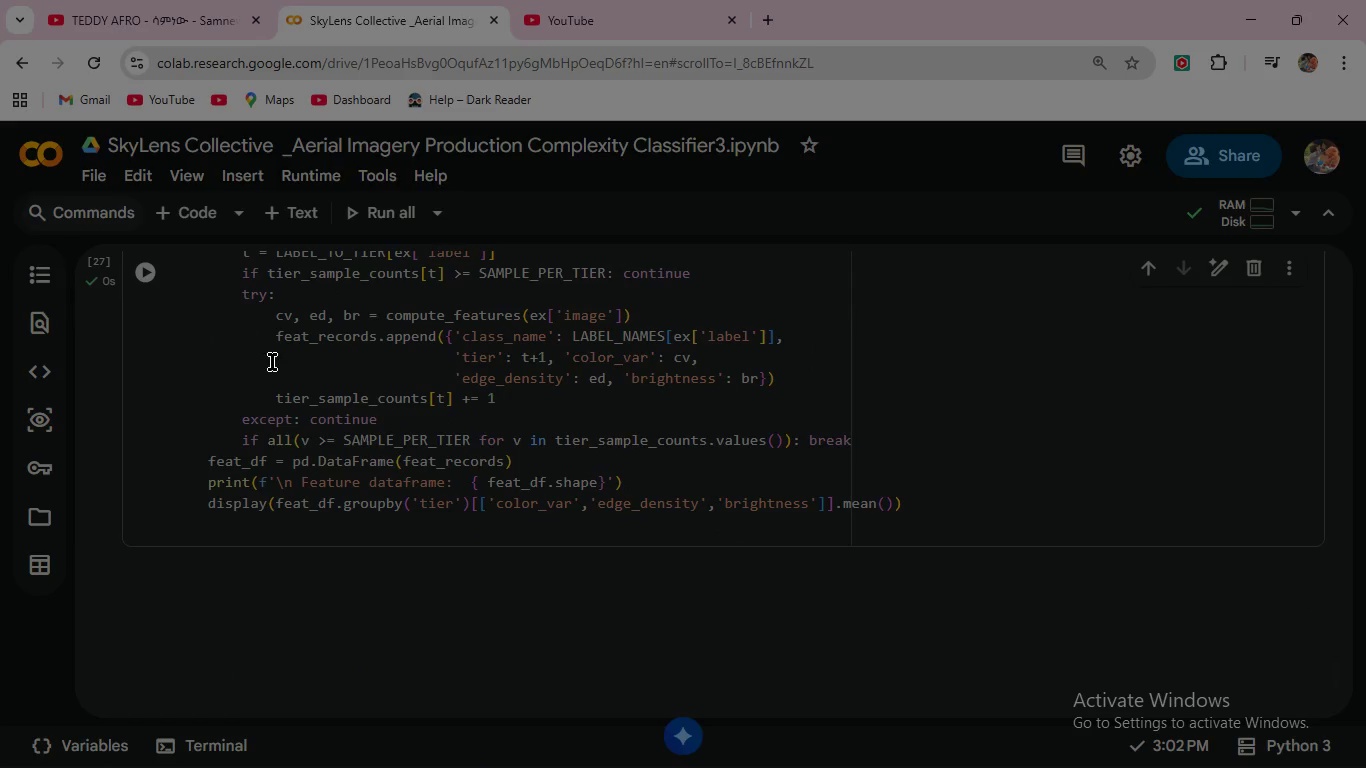 
scroll: coordinate [280, 383], scroll_direction: up, amount: 4.0
 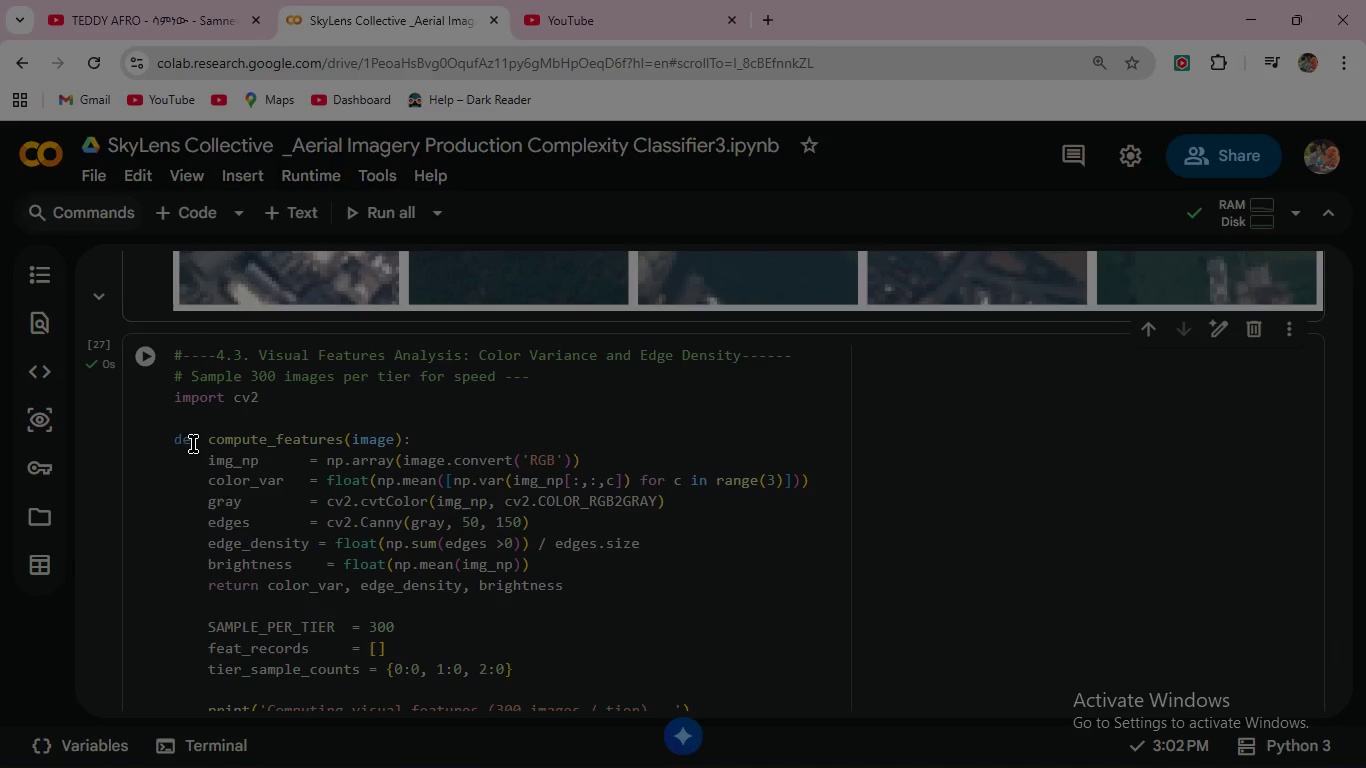 
left_click_drag(start_coordinate=[177, 437], to_coordinate=[716, 570])
 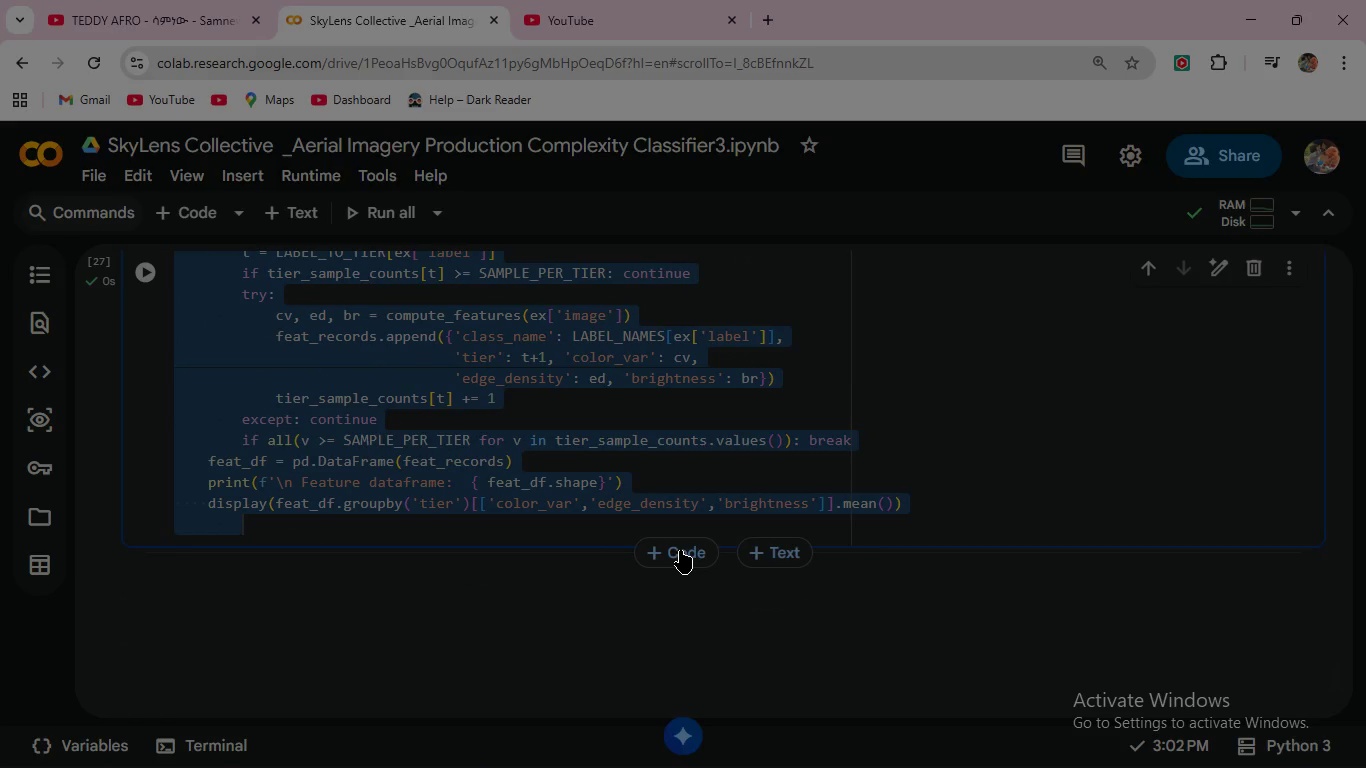 
scroll: coordinate [409, 622], scroll_direction: down, amount: 5.0
 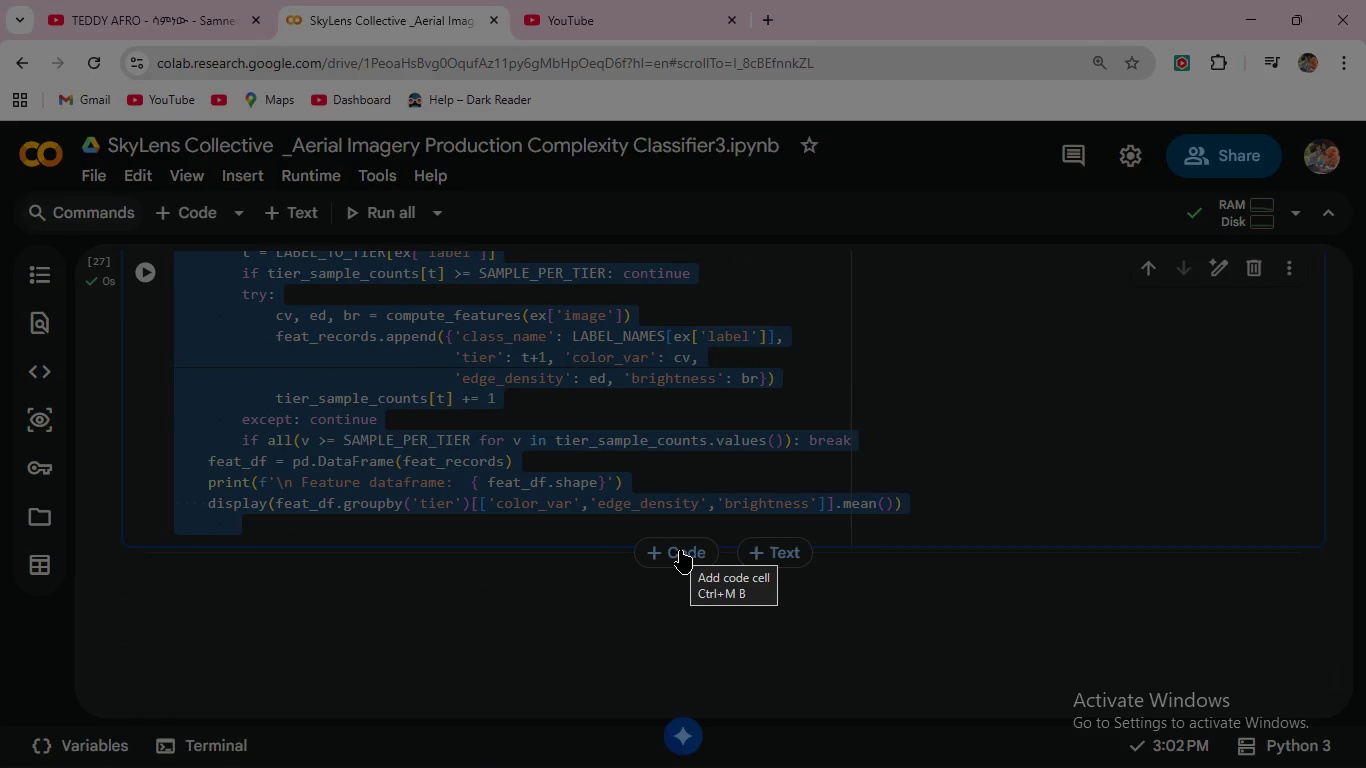 
key(Backspace)
 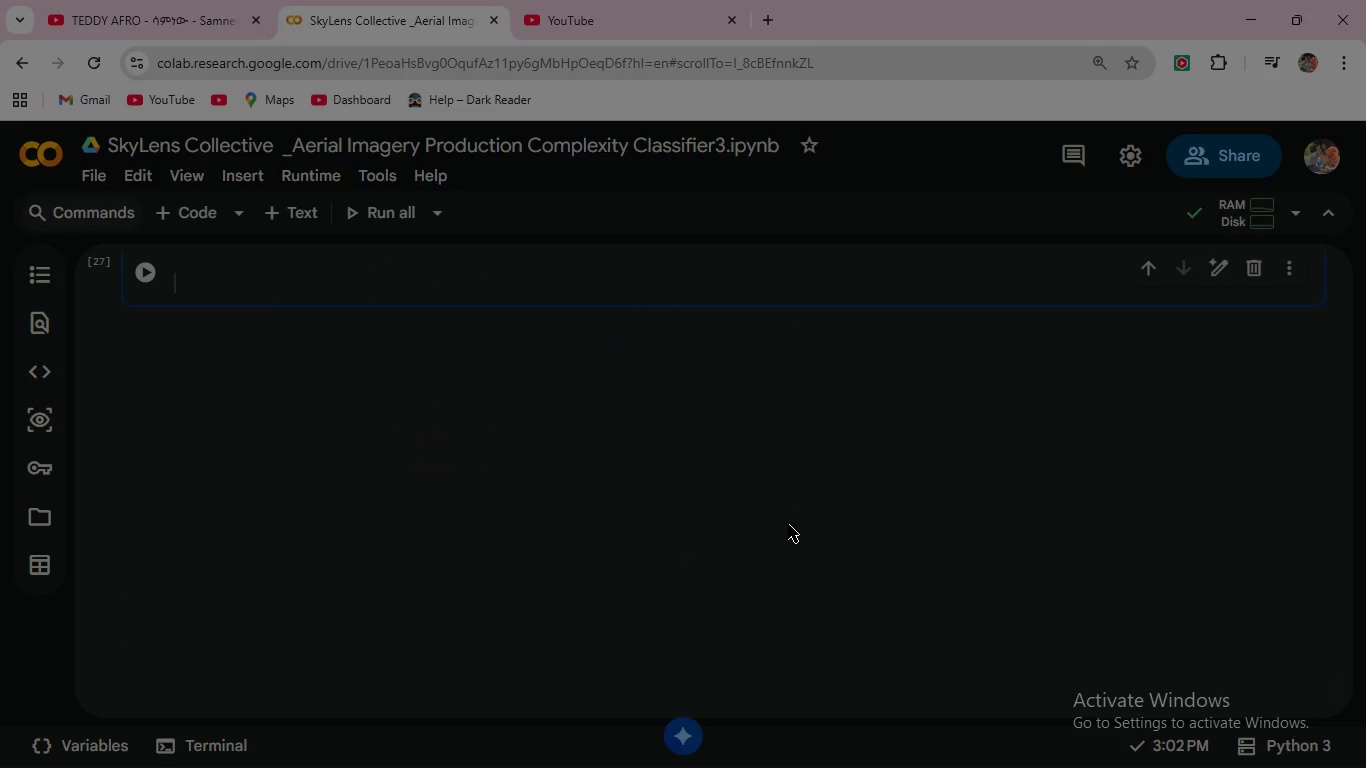 
scroll: coordinate [357, 601], scroll_direction: up, amount: 3.0
 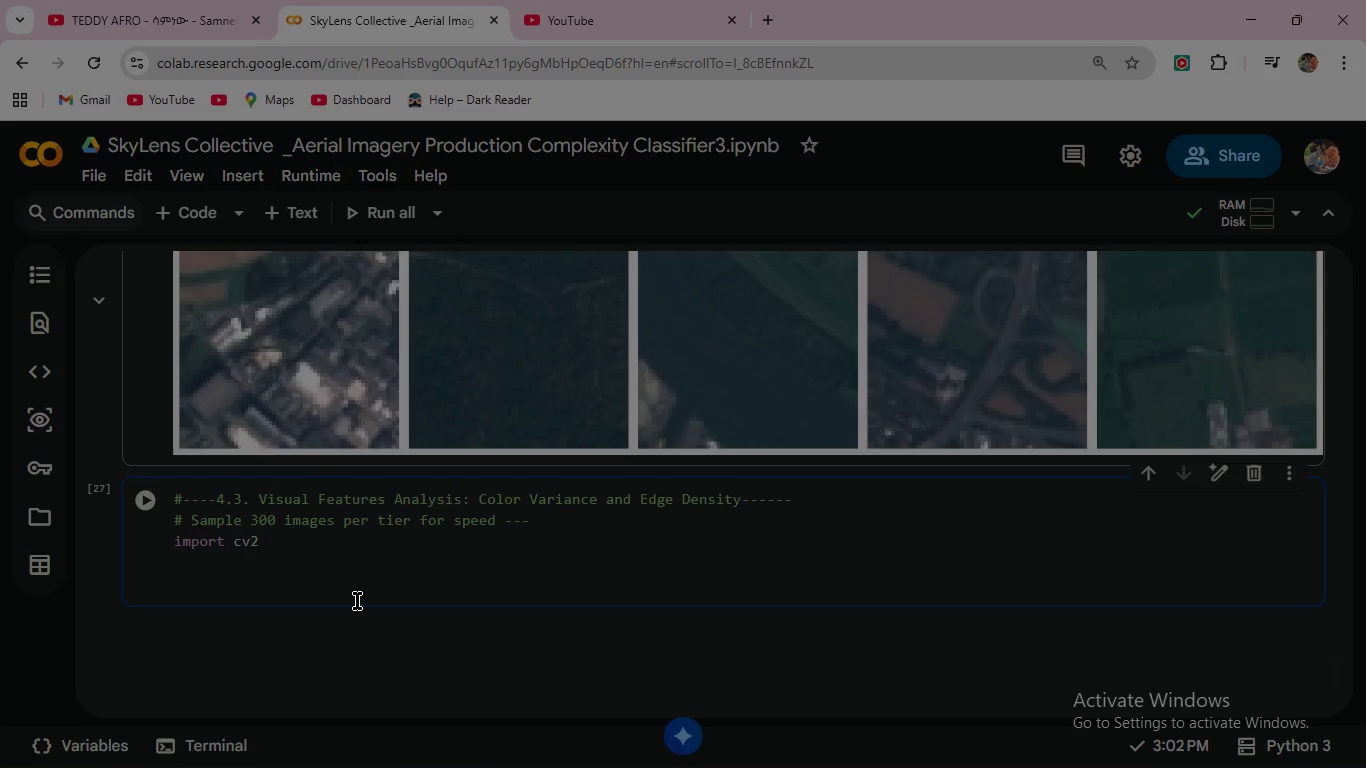 
type(def compute)
 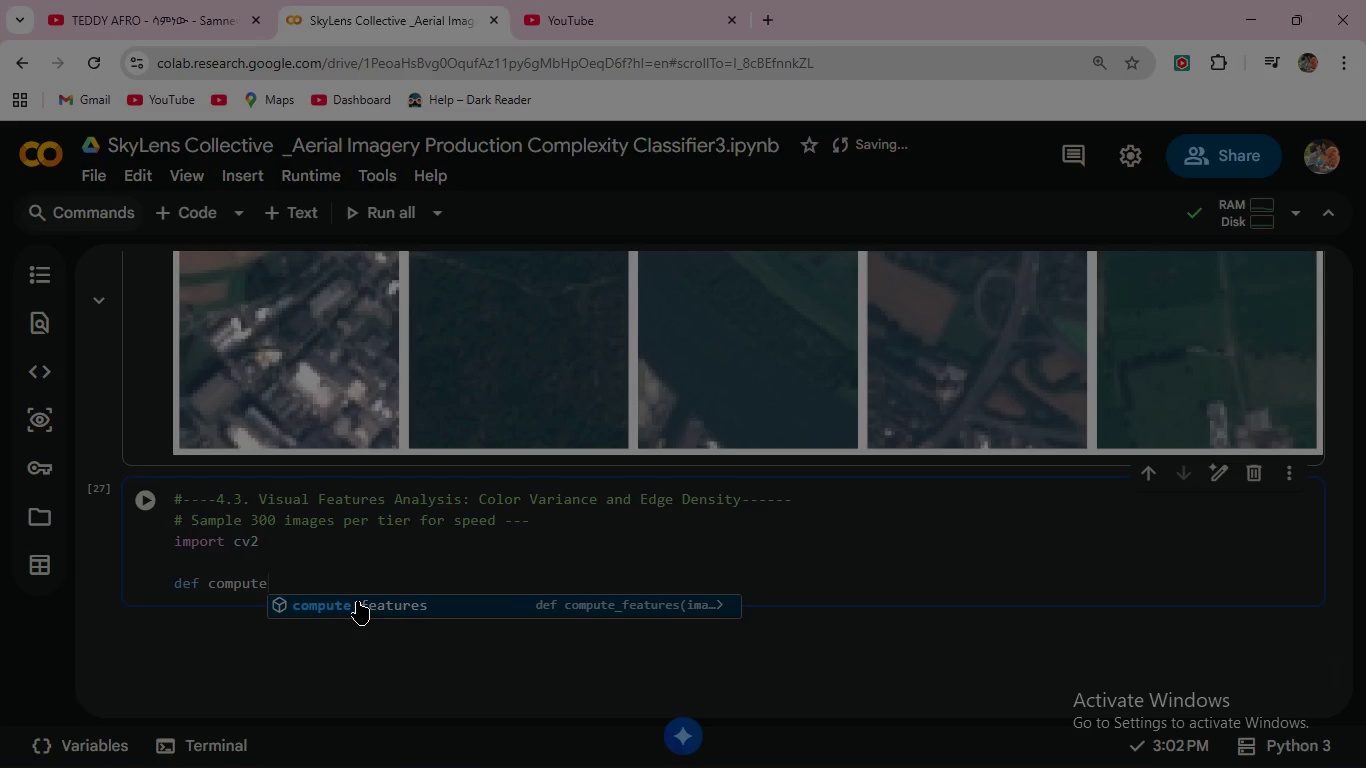 
key(Shift+Minus)
 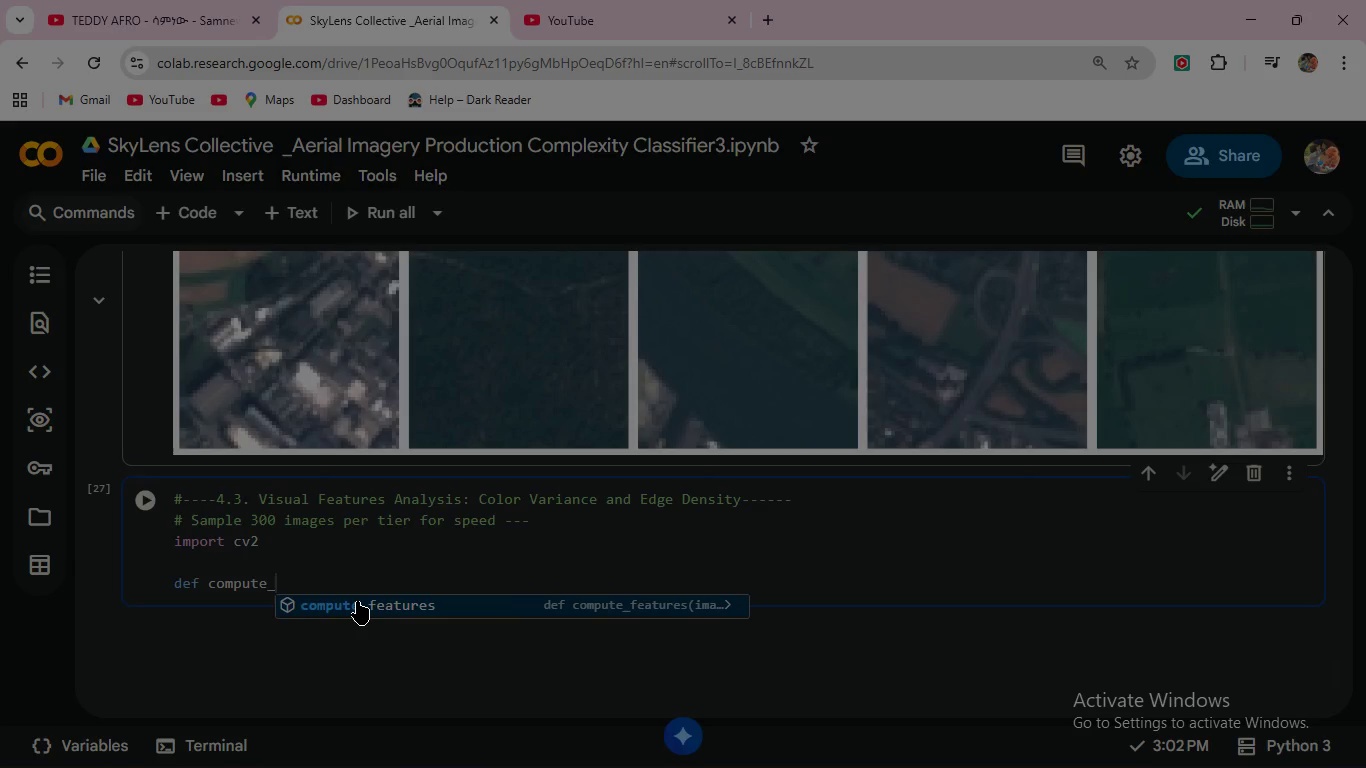 
key(Enter)
 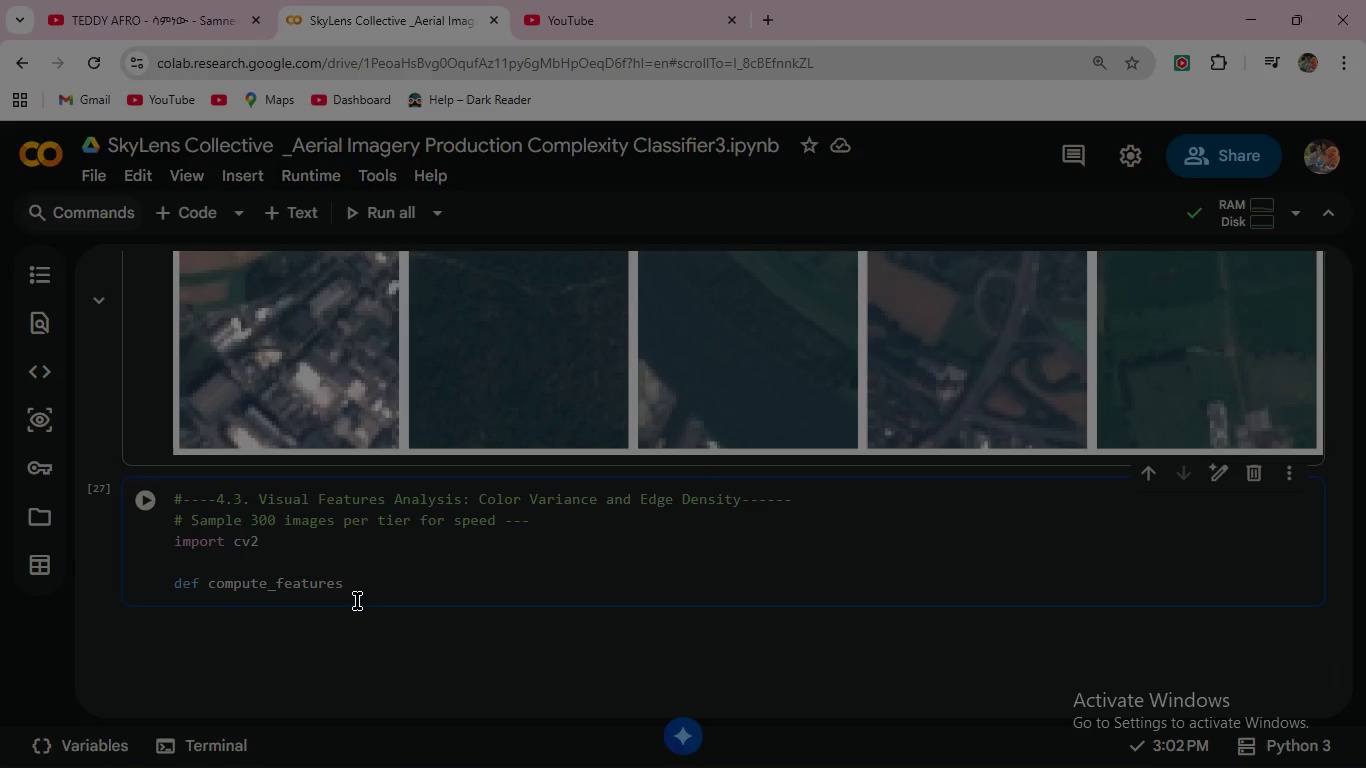 
type((im)
 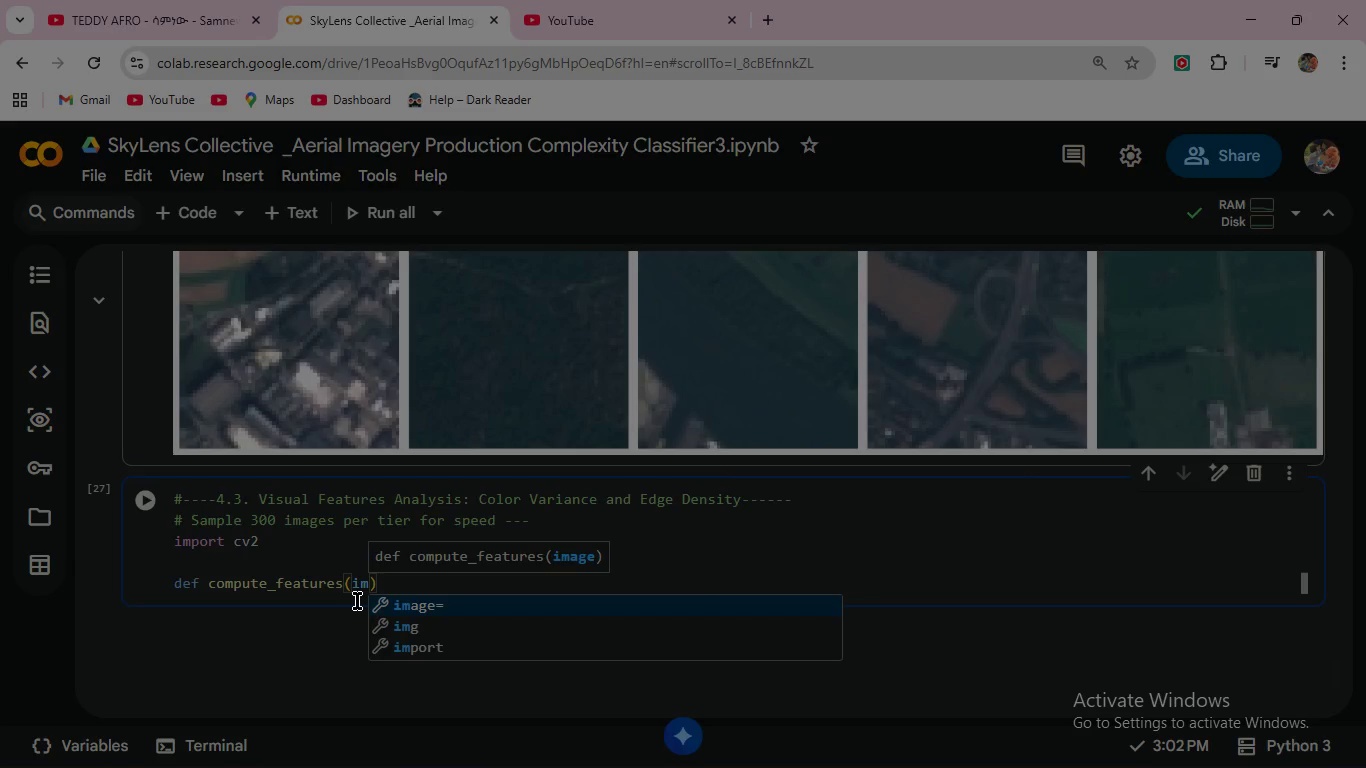 
type(age)
 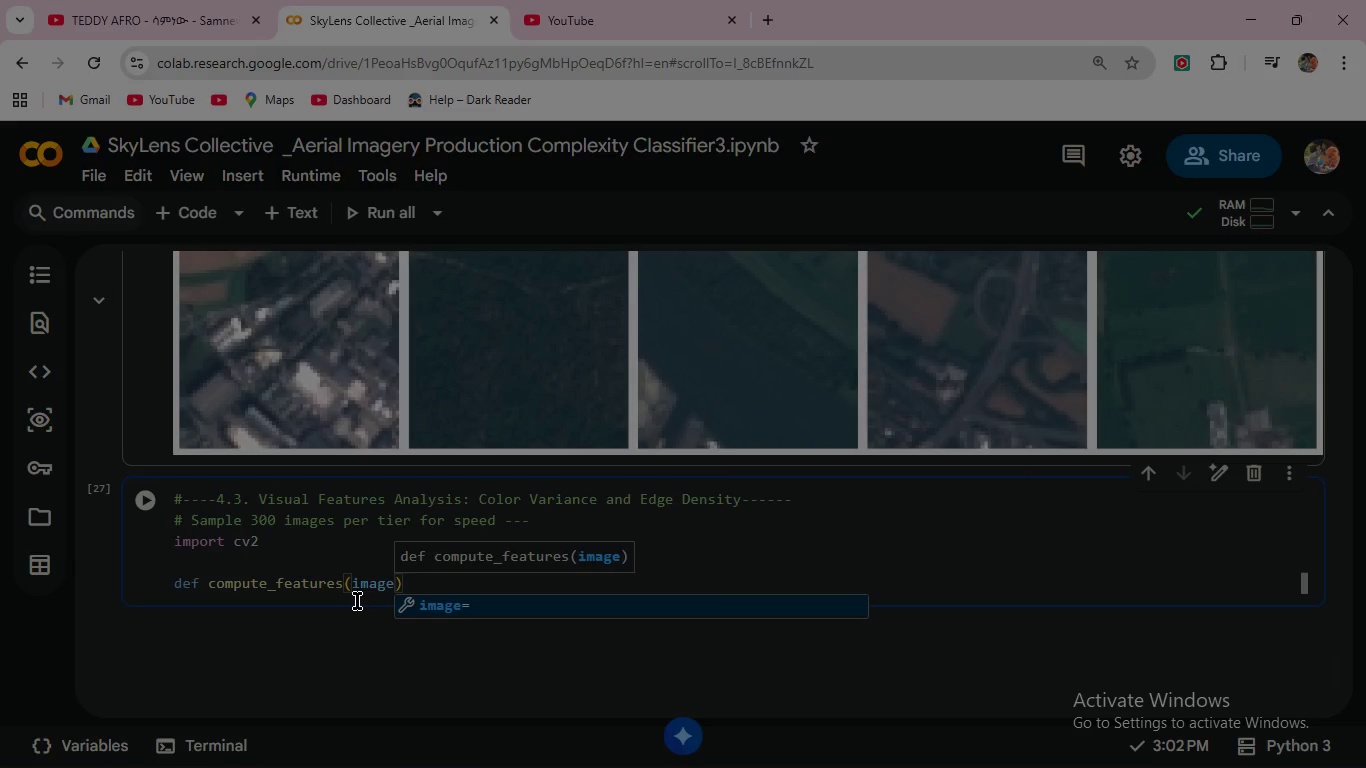 
key(ArrowRight)
 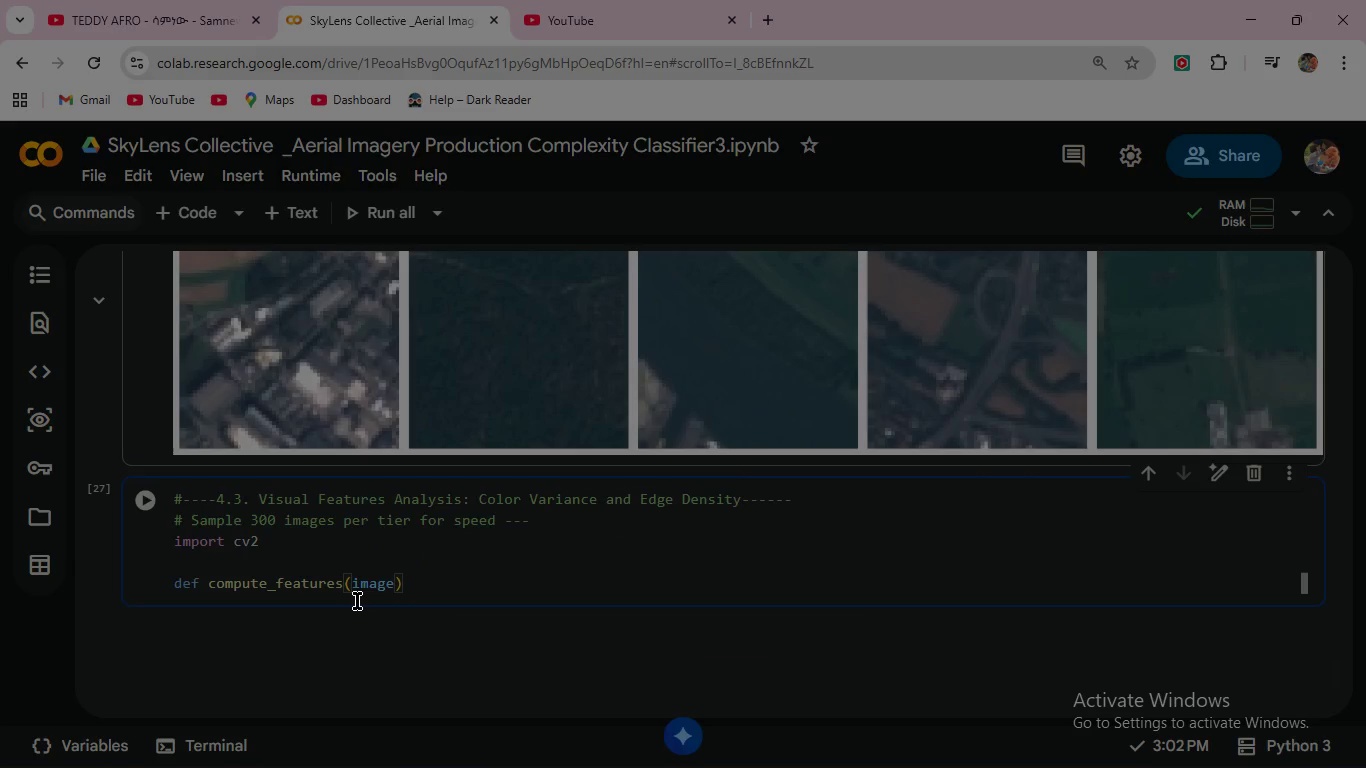 
key(Shift+Semicolon)
 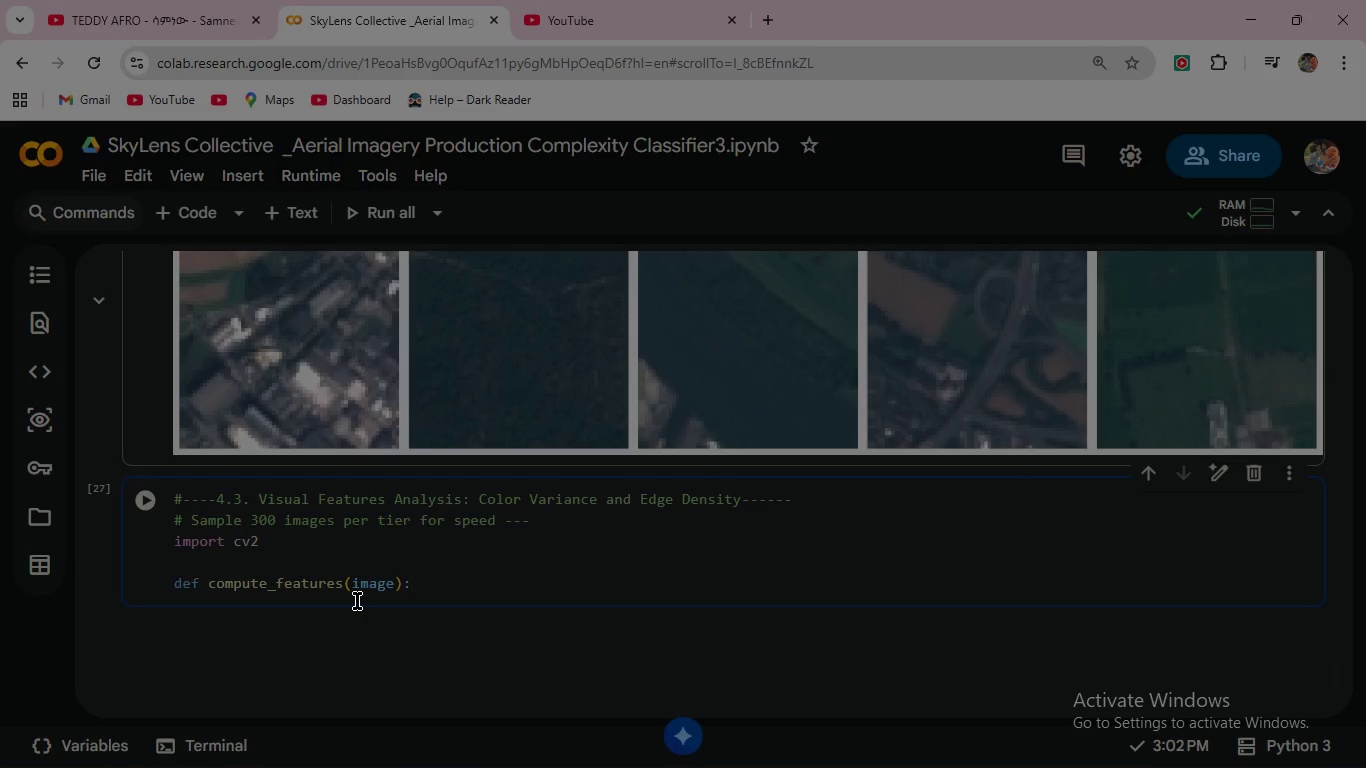 
key(Enter)
 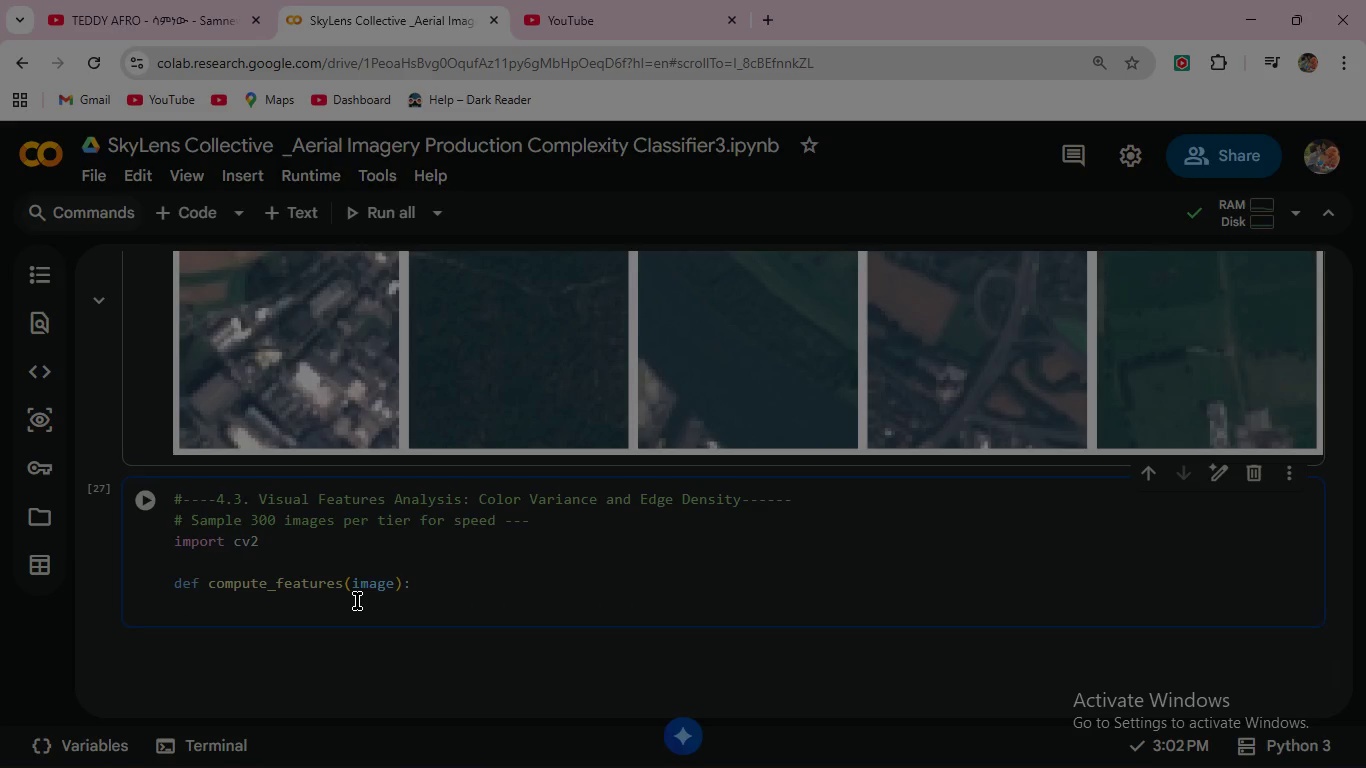 
type(  imp)
key(Backspace)
type(g_np )
 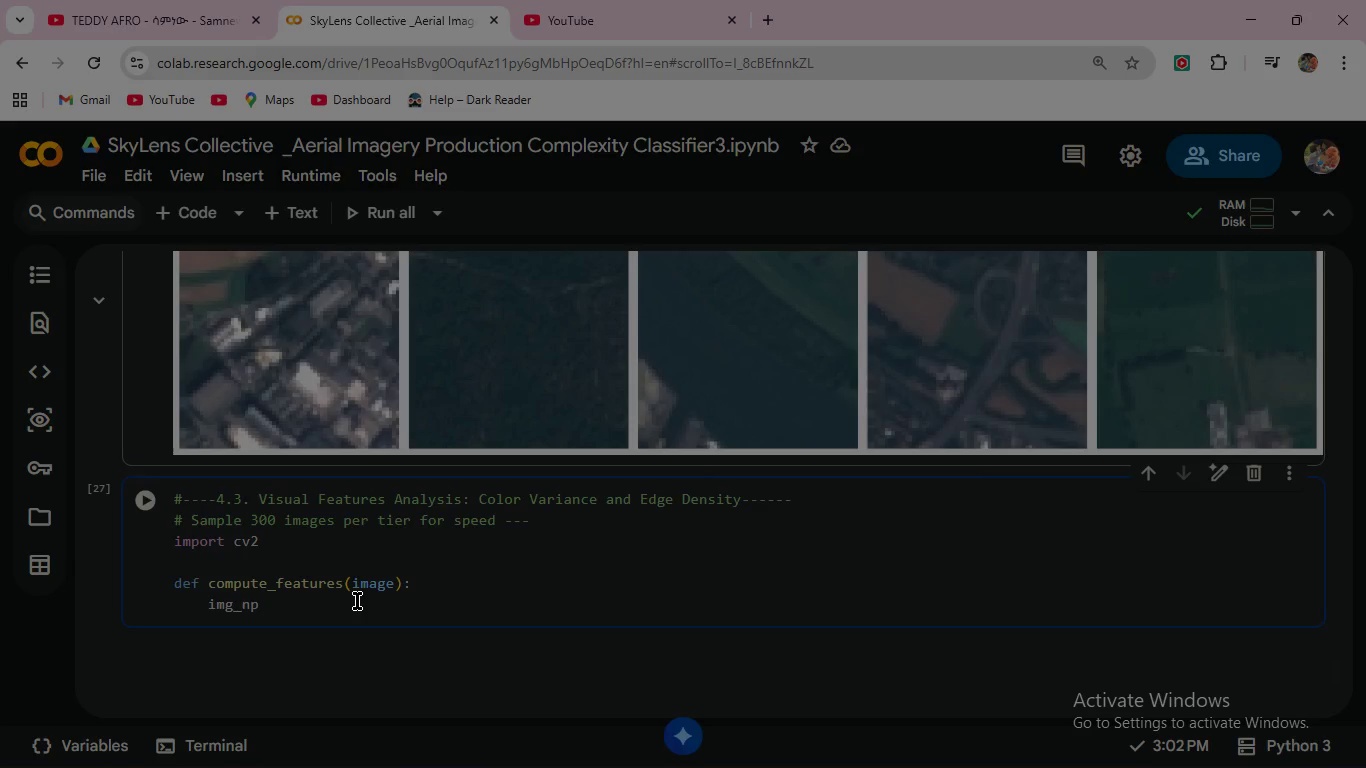 
type(= np.array(image.convert('RGB)
 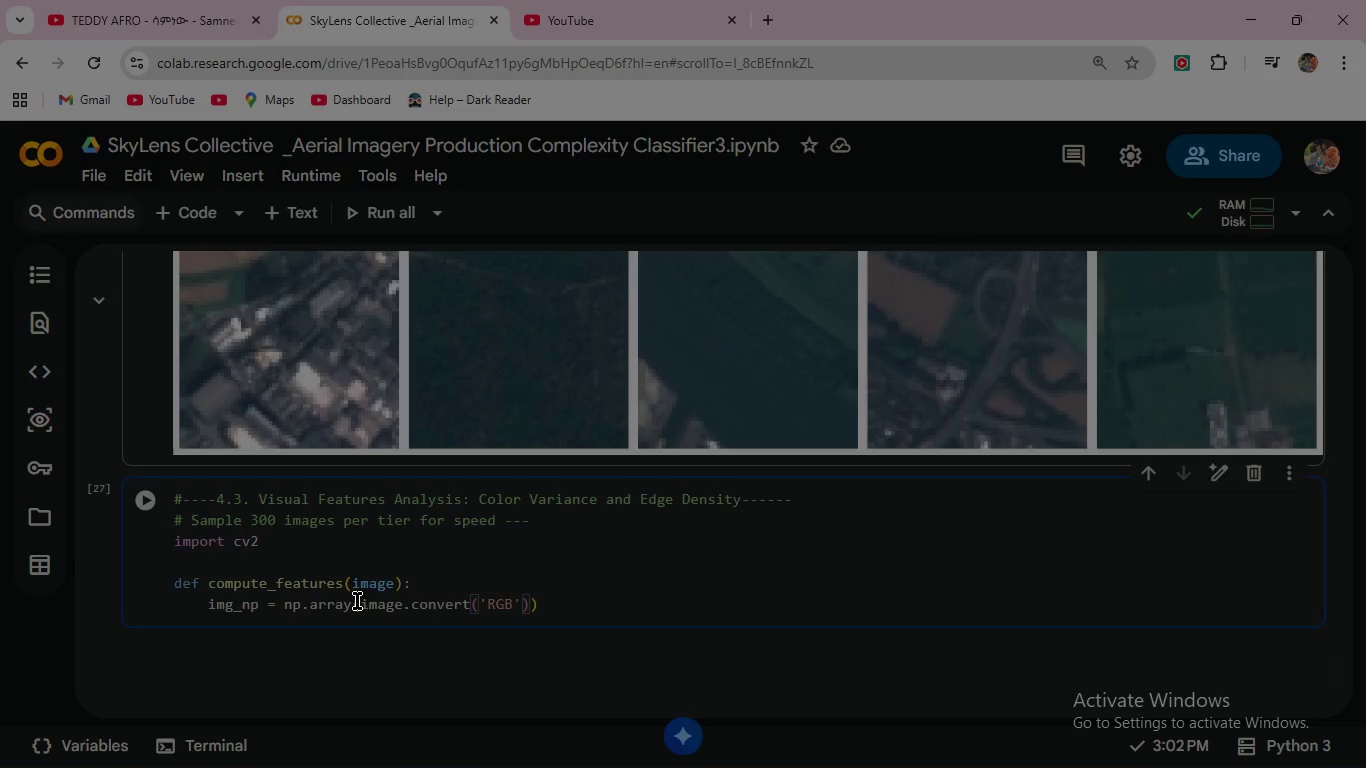 
left_click([555, 604])
 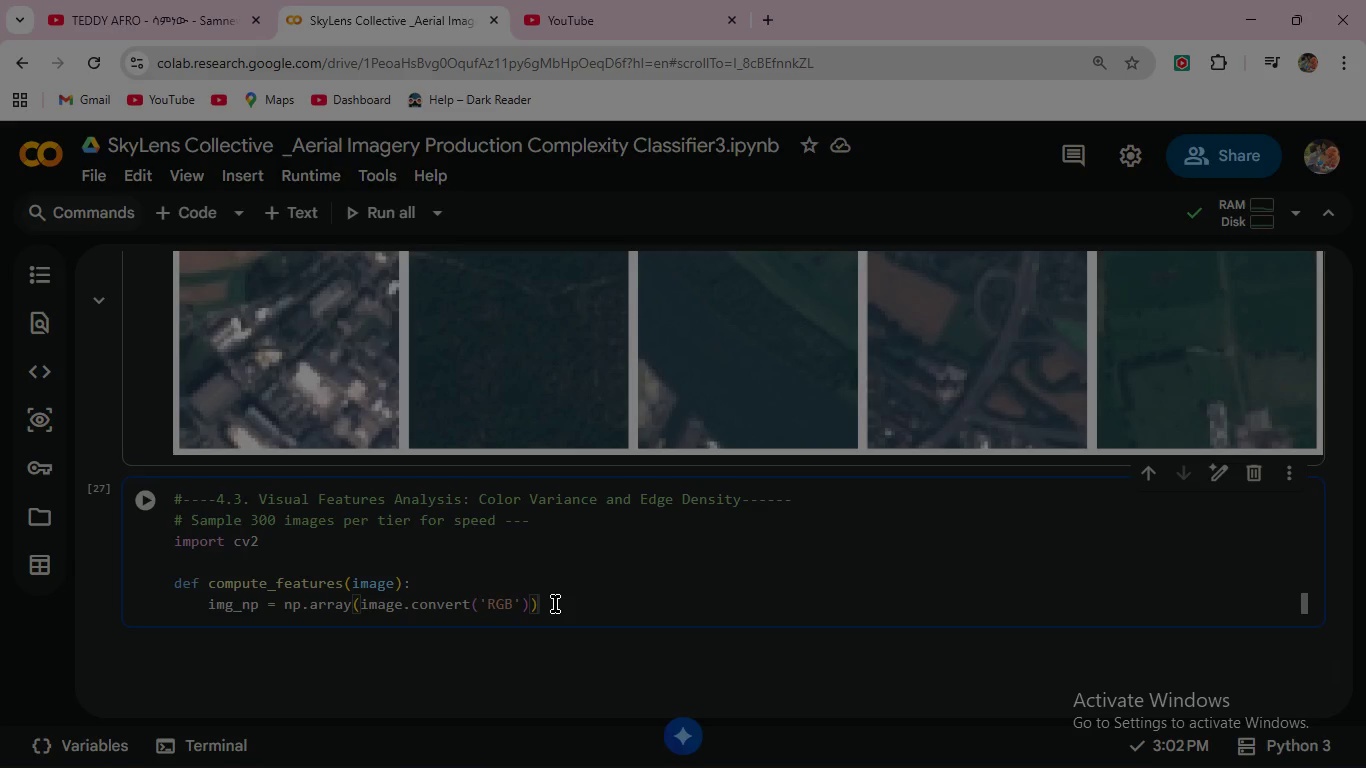 
key(Enter)
 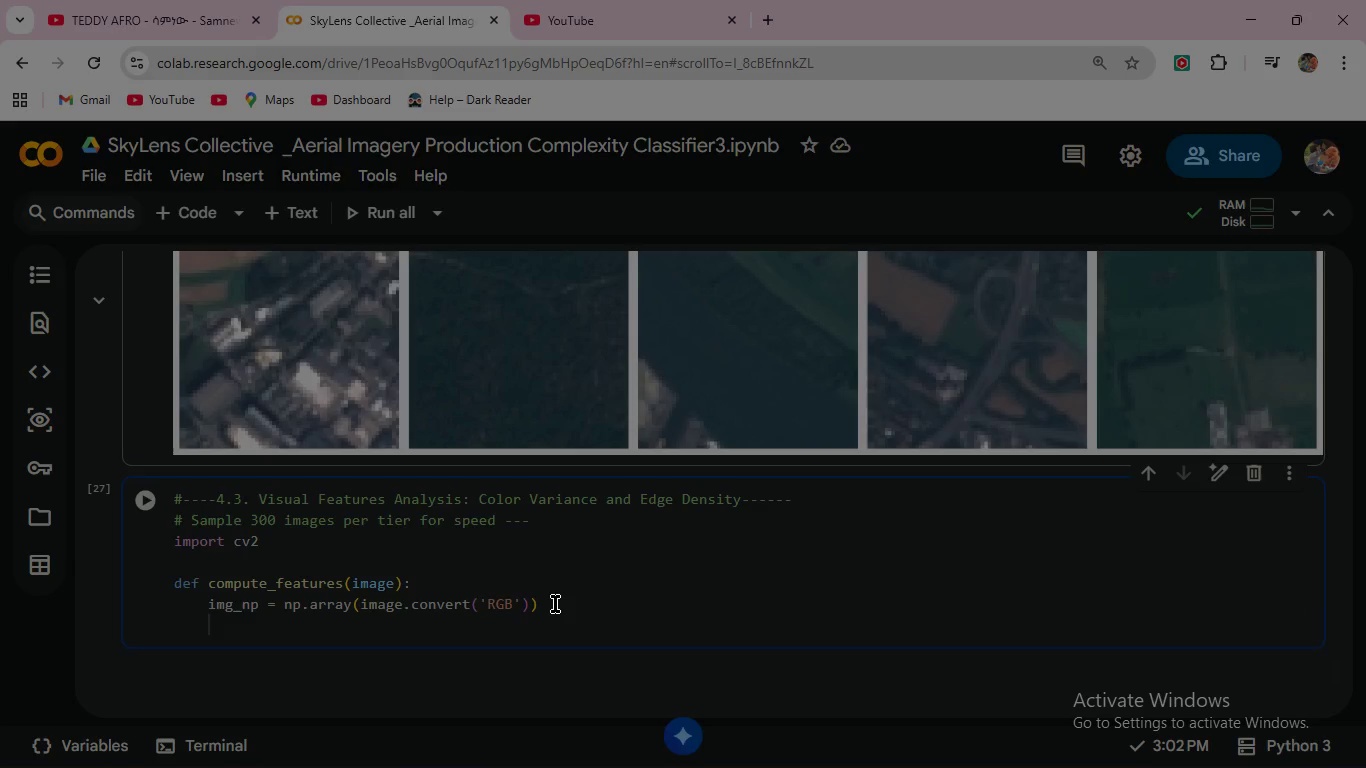 
type(color_var)
 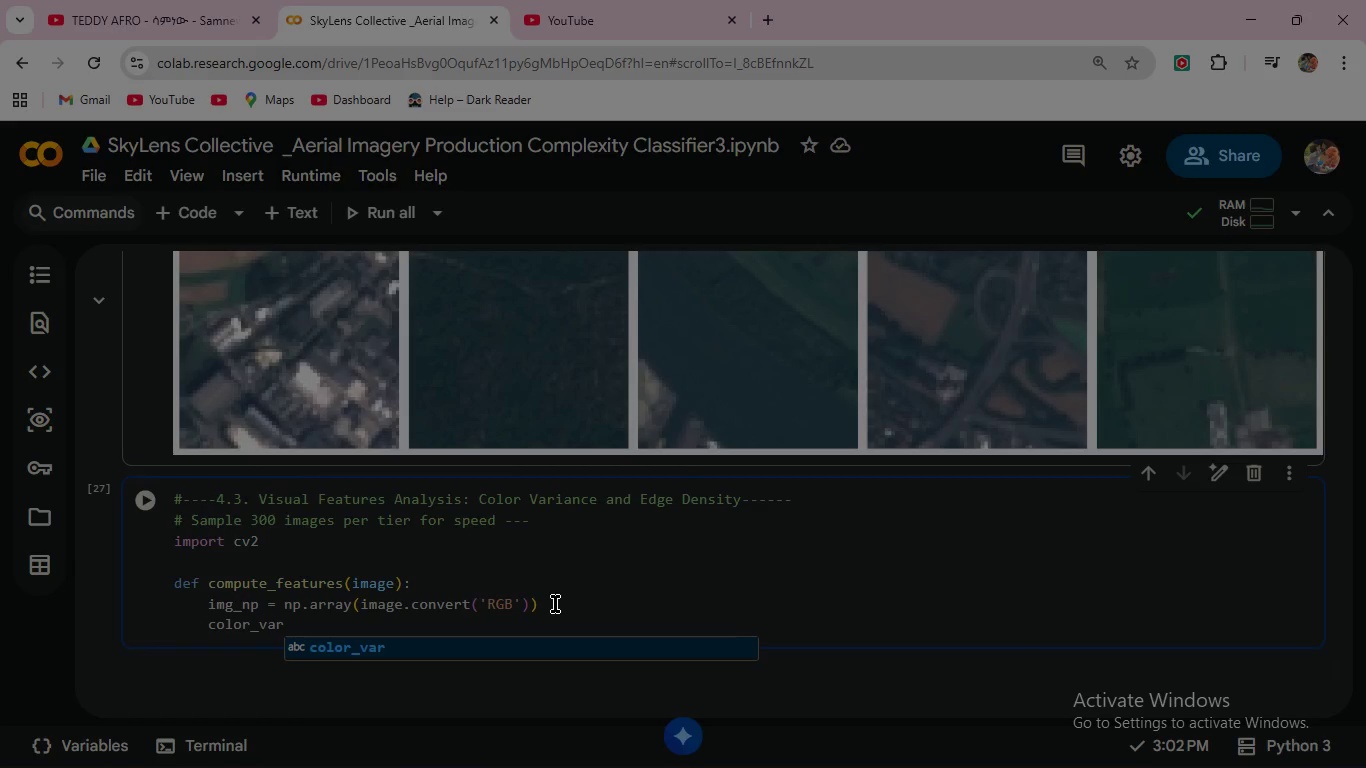 
key(Space)
 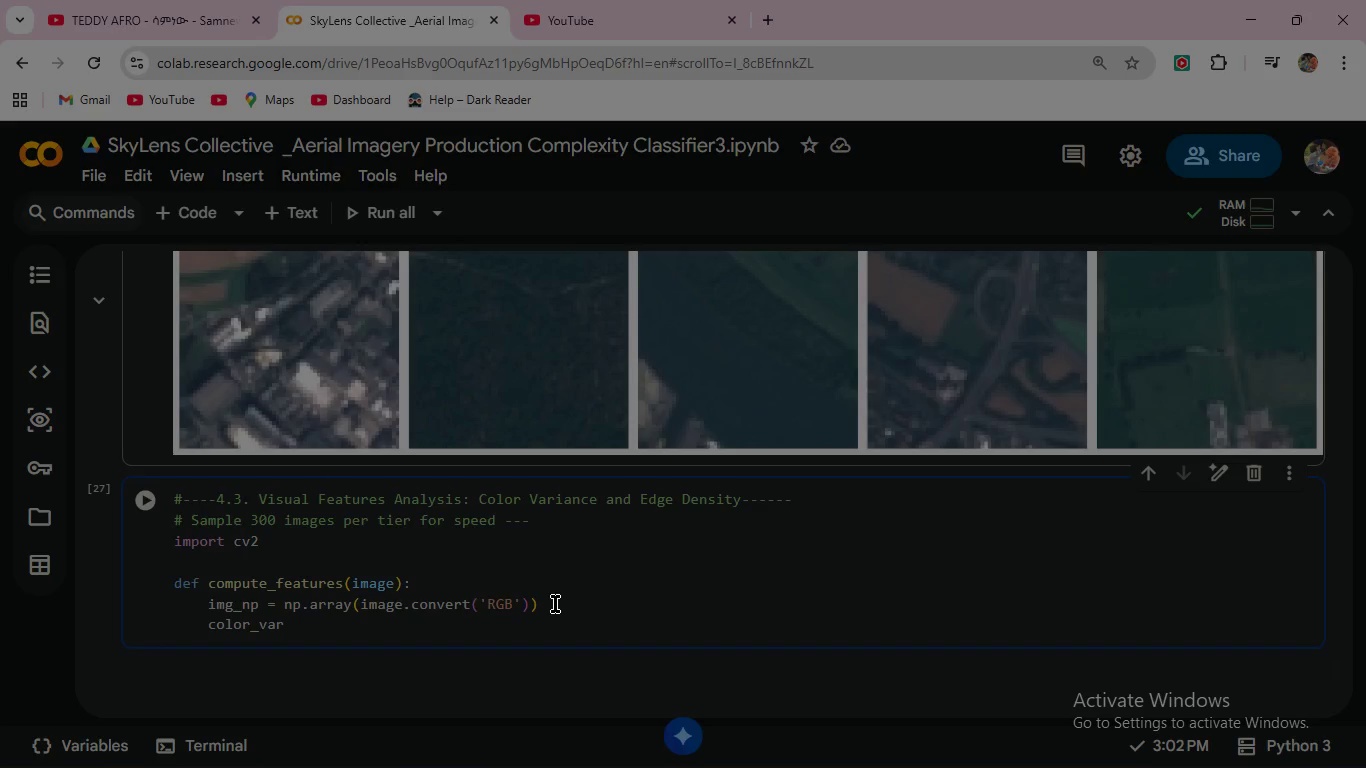 
key(Space)
 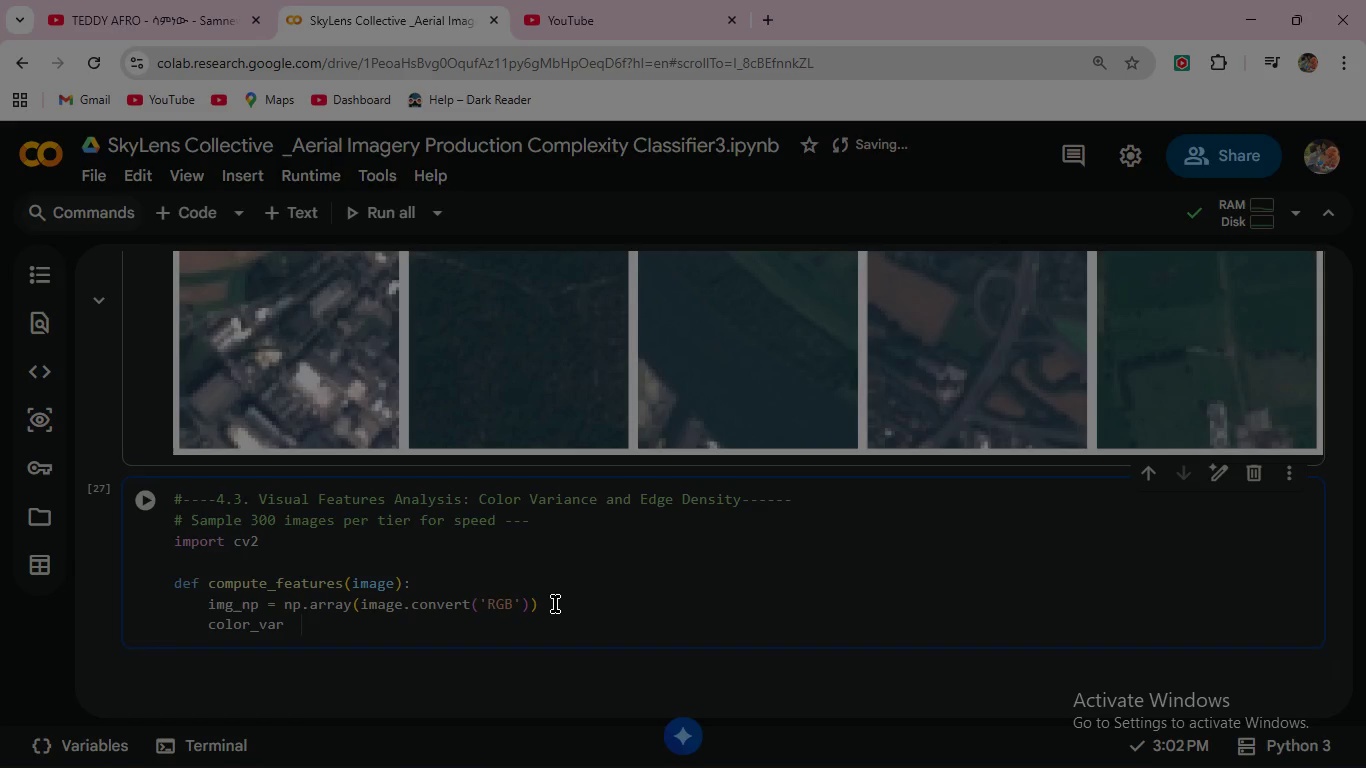 
key(Space)
 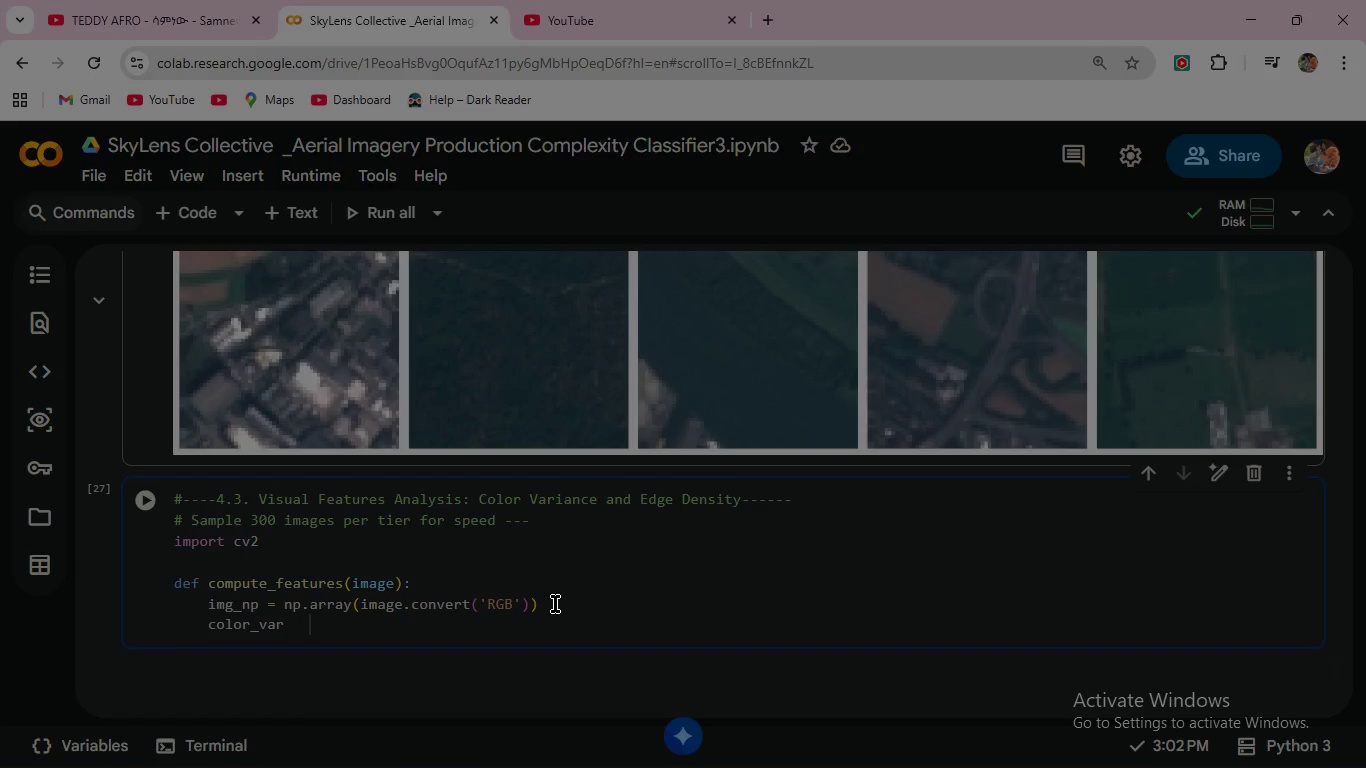 
wait(7.23)
 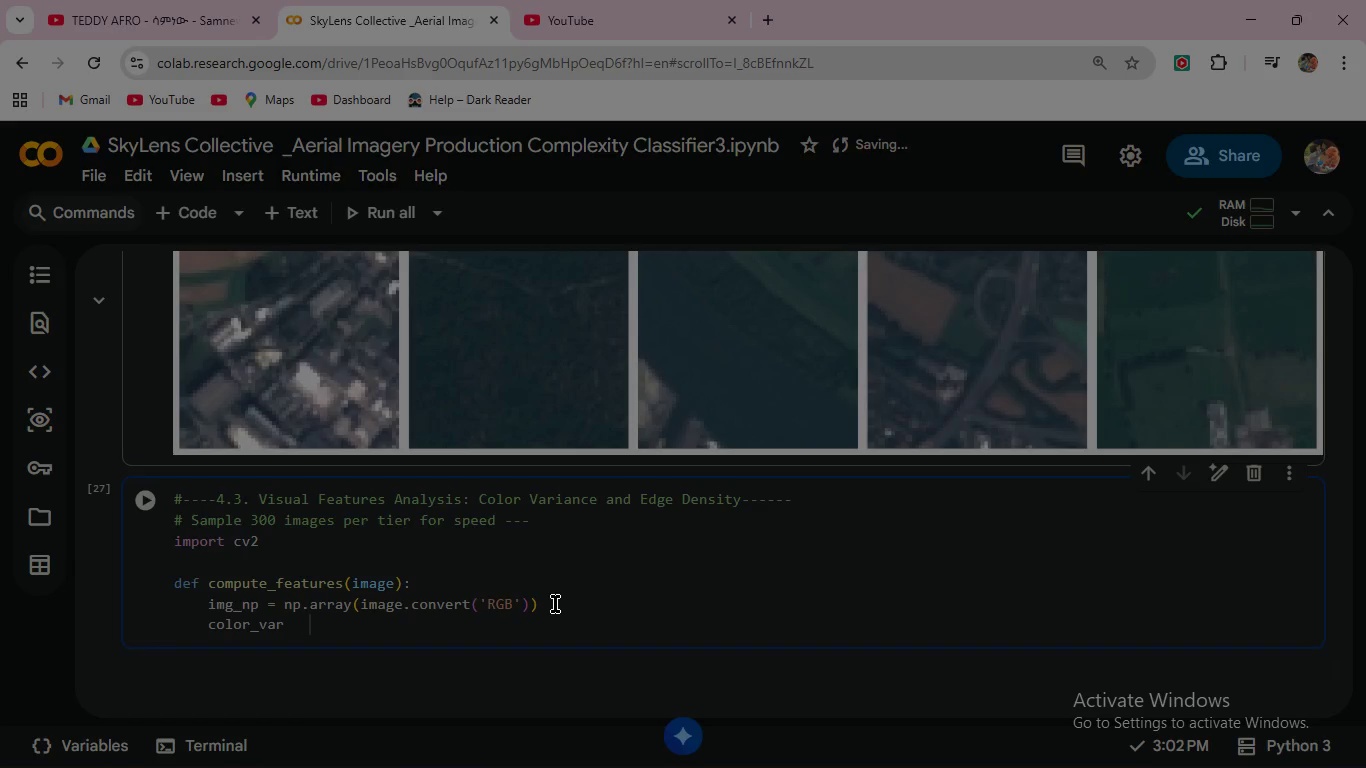 
type(= flo)
 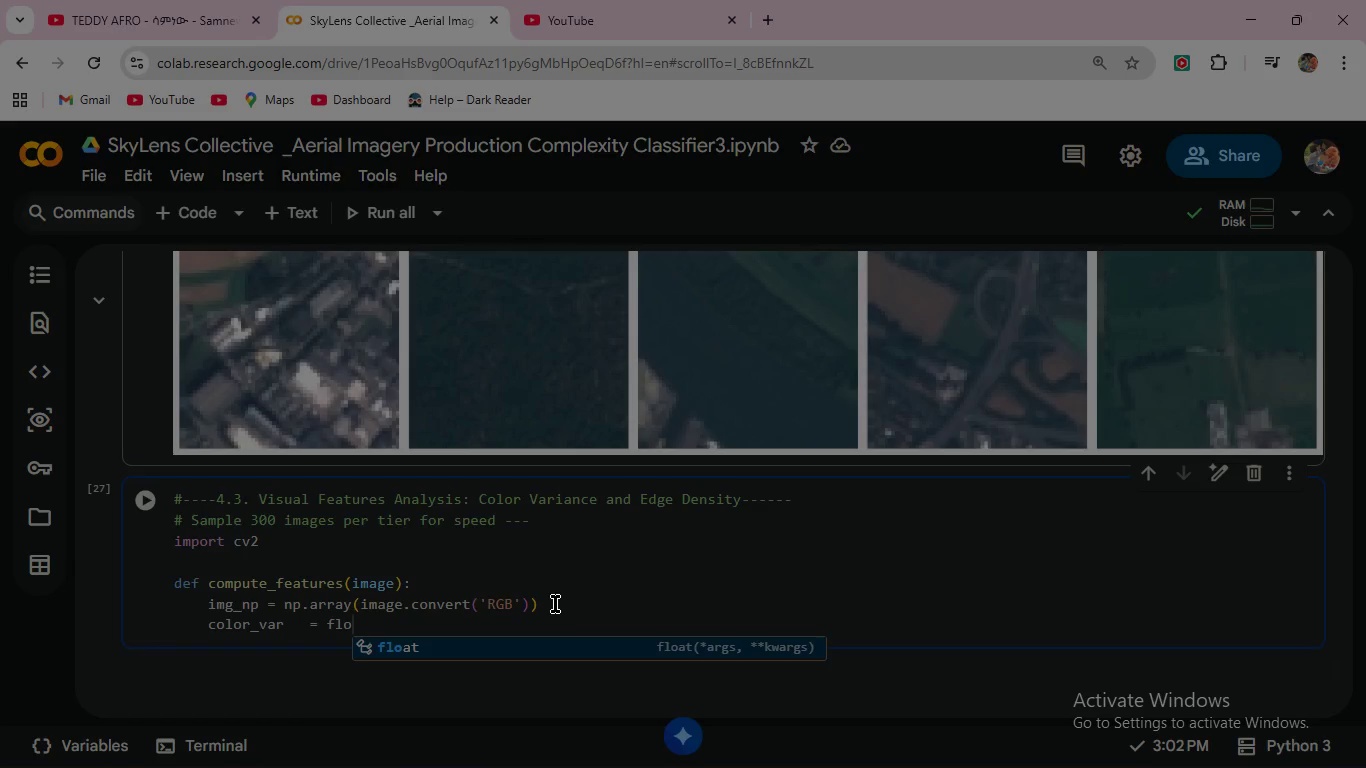 
wait(15.98)
 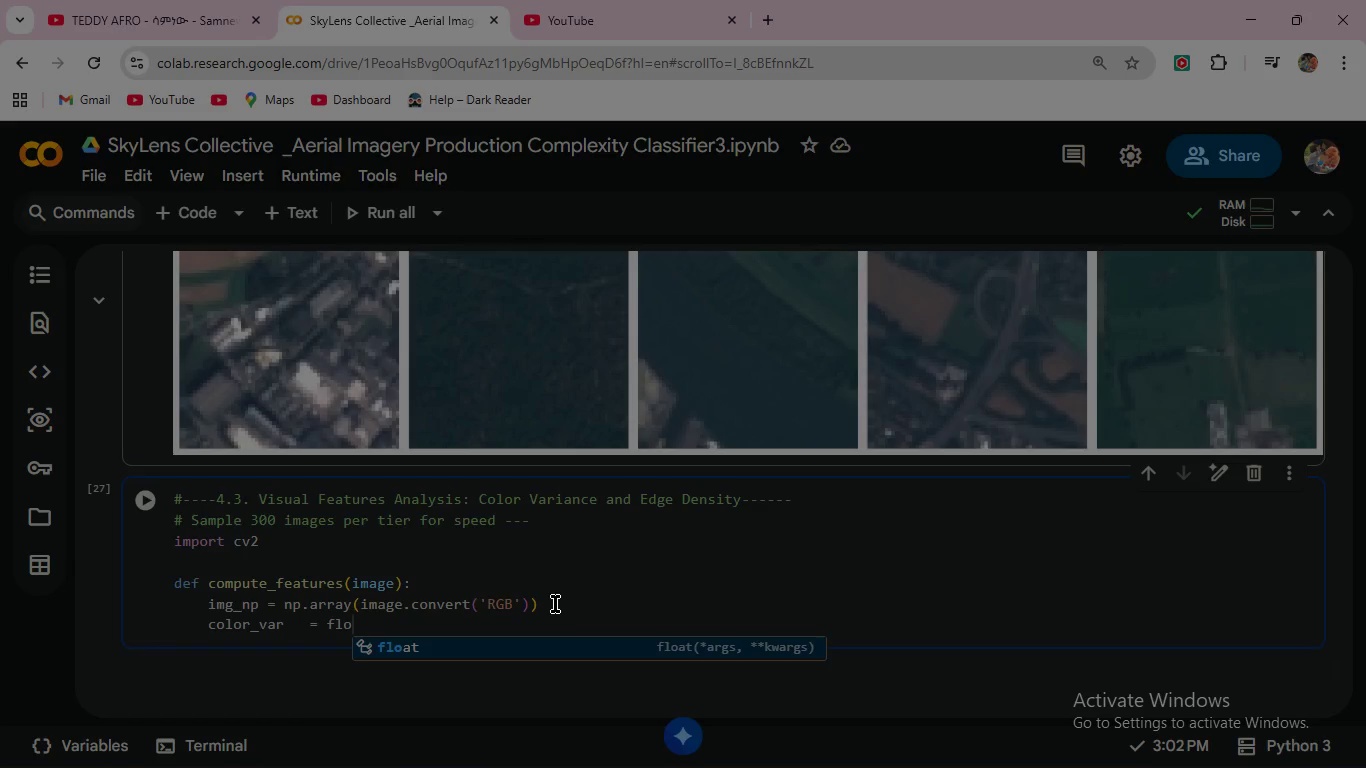 
key(Enter)
 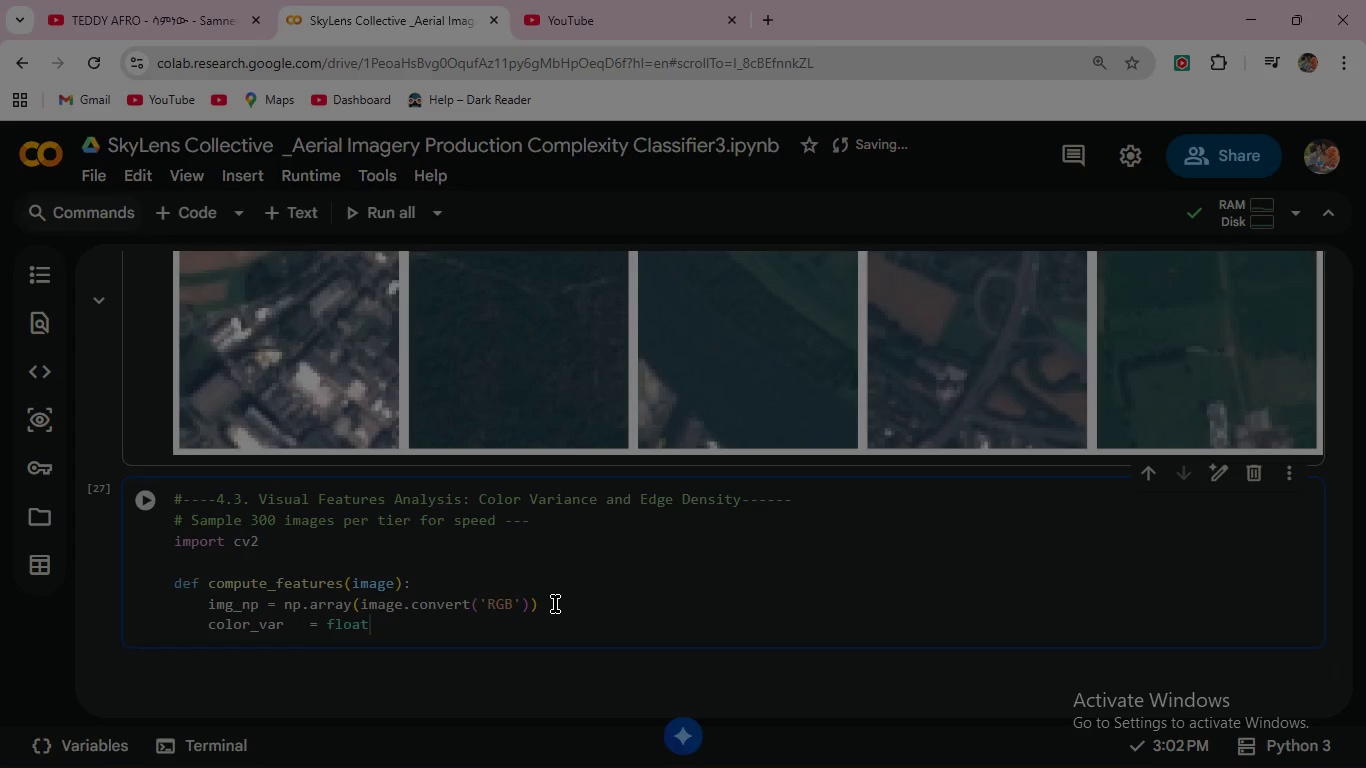 
type((np.mean)
 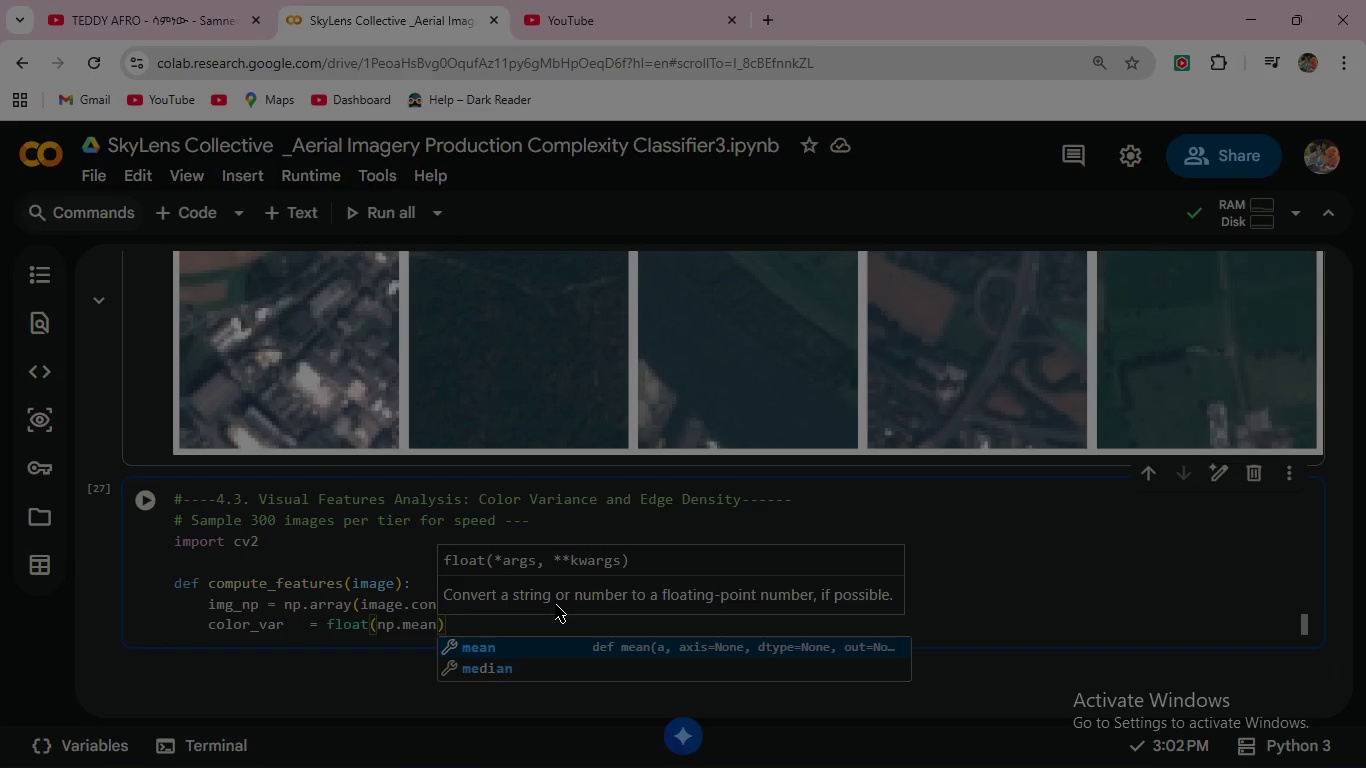 
type(([np.var(img_)
 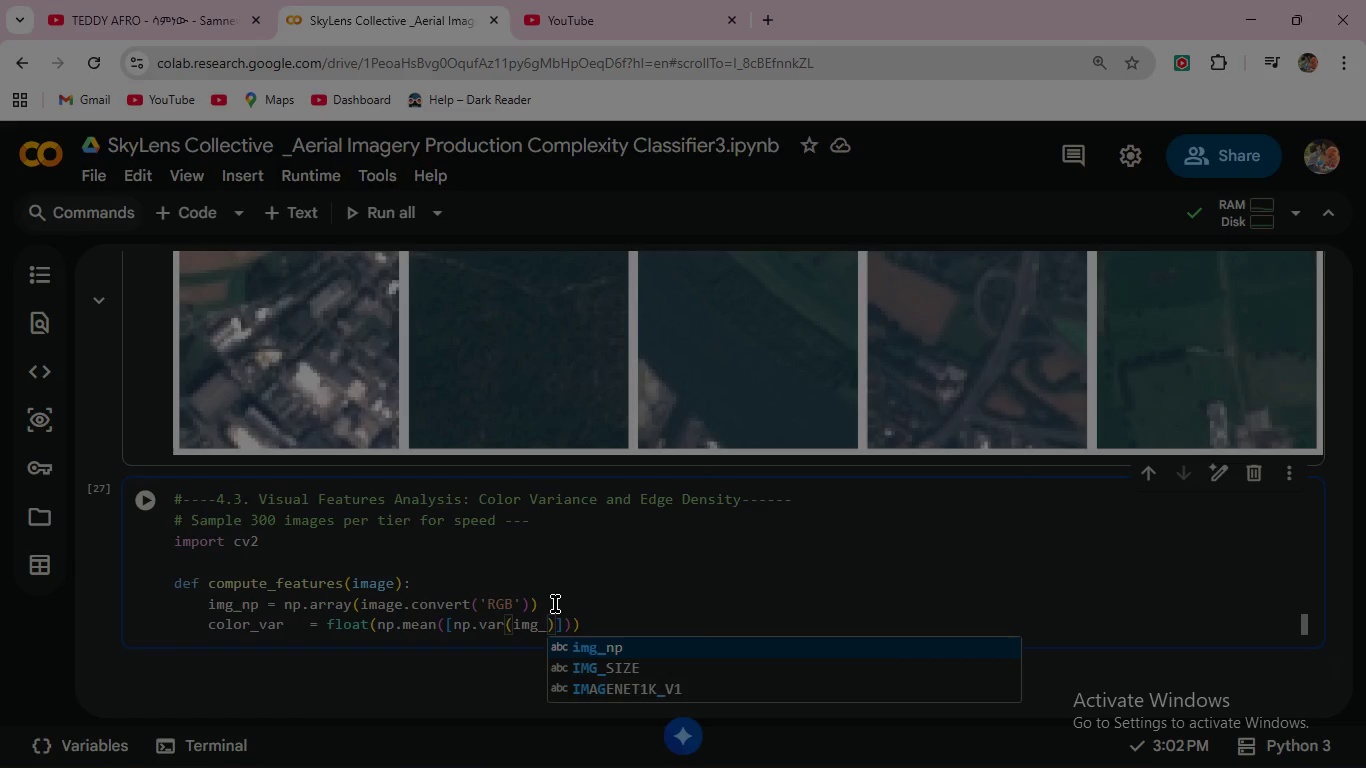 
key(Enter)
 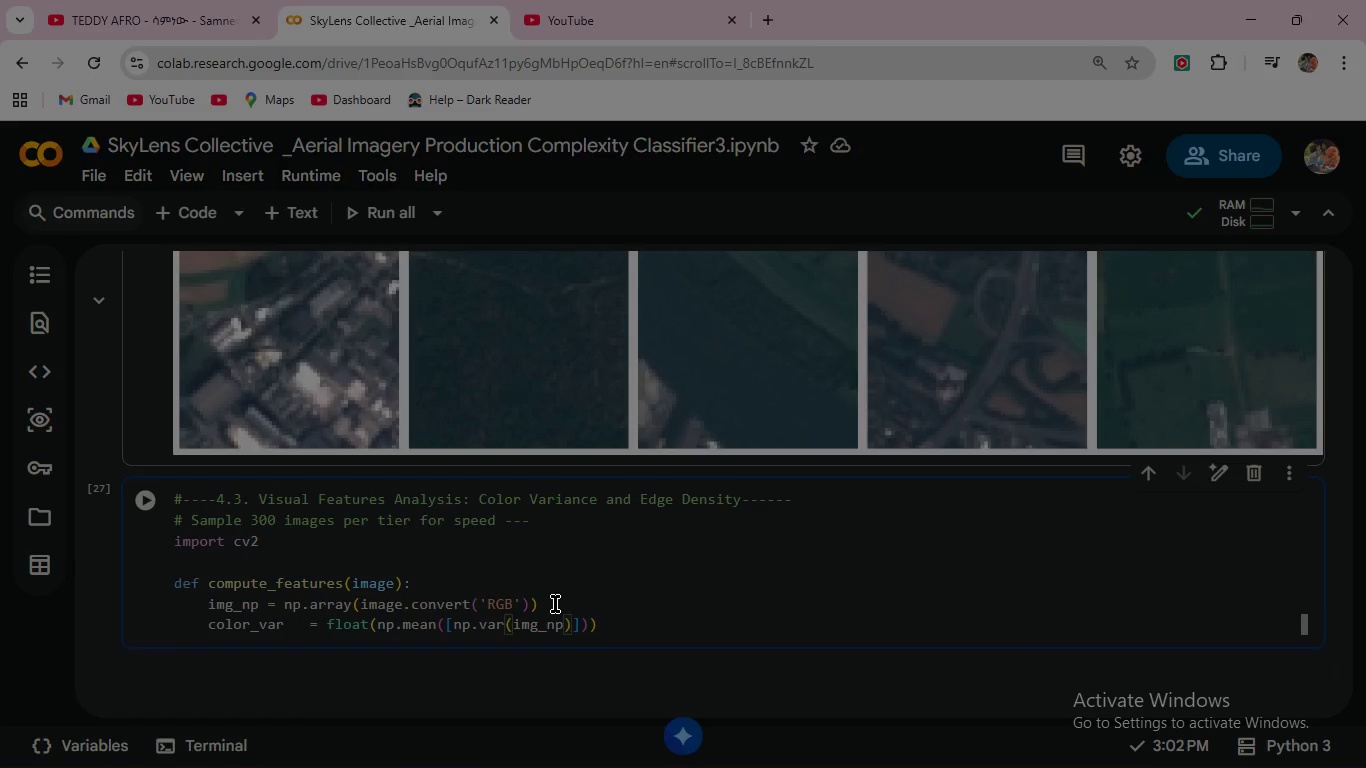 
key(BracketLeft)
 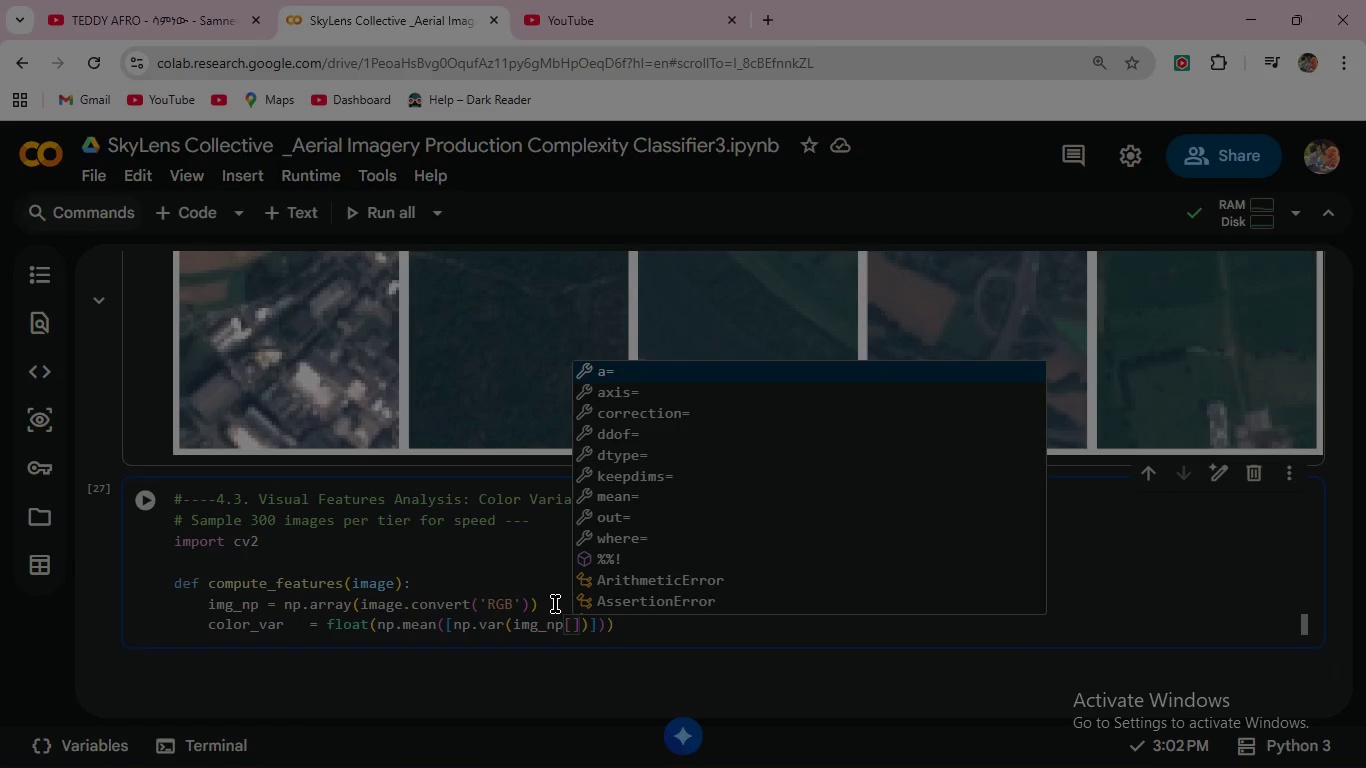 
key(Shift+Semicolon)
 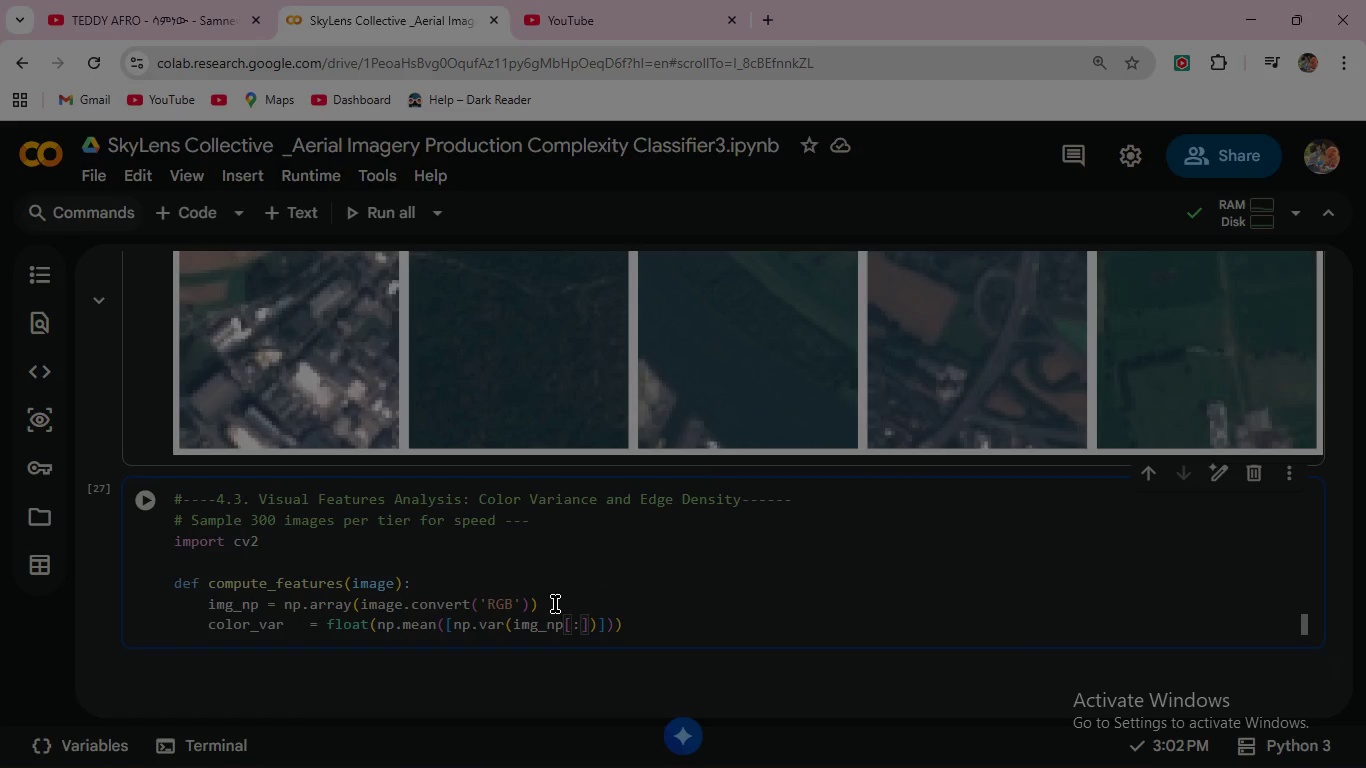 
key(Comma)
 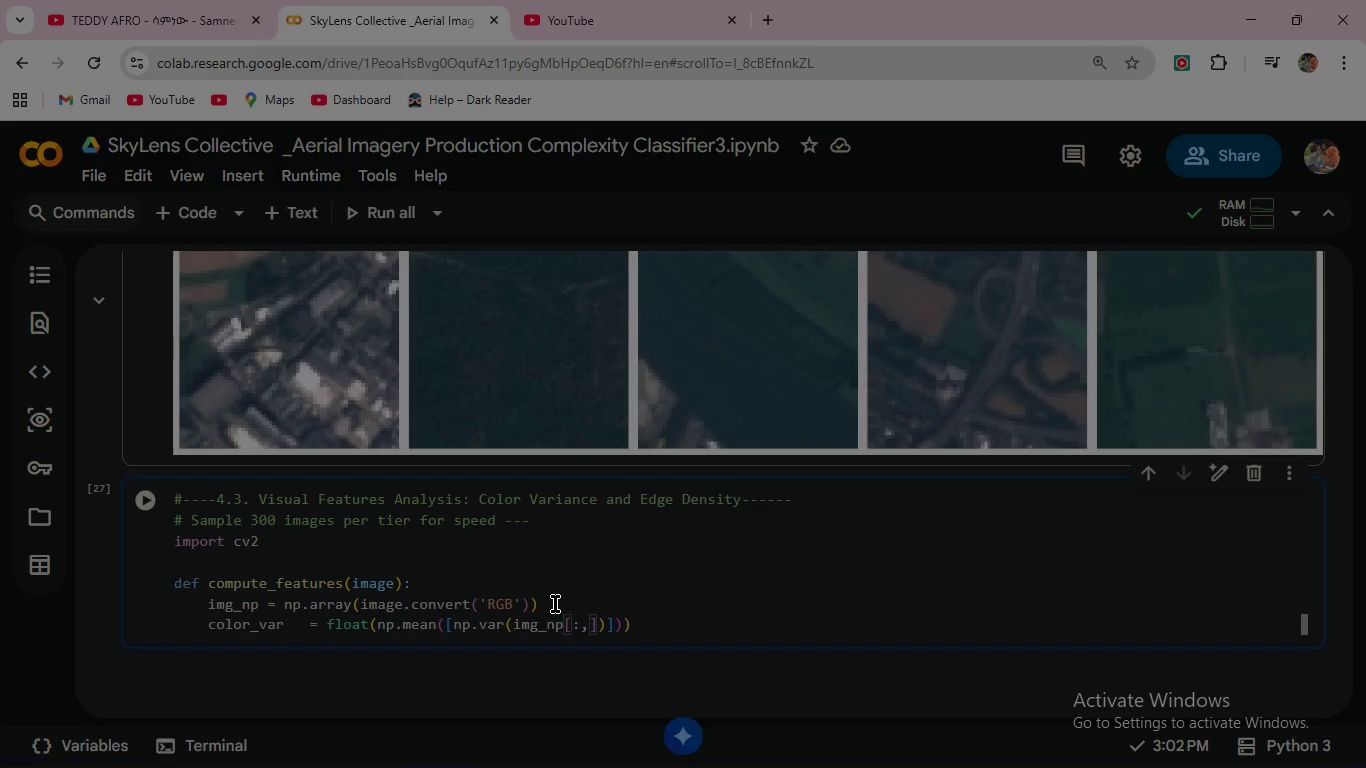 
key(Shift+Semicolon)
 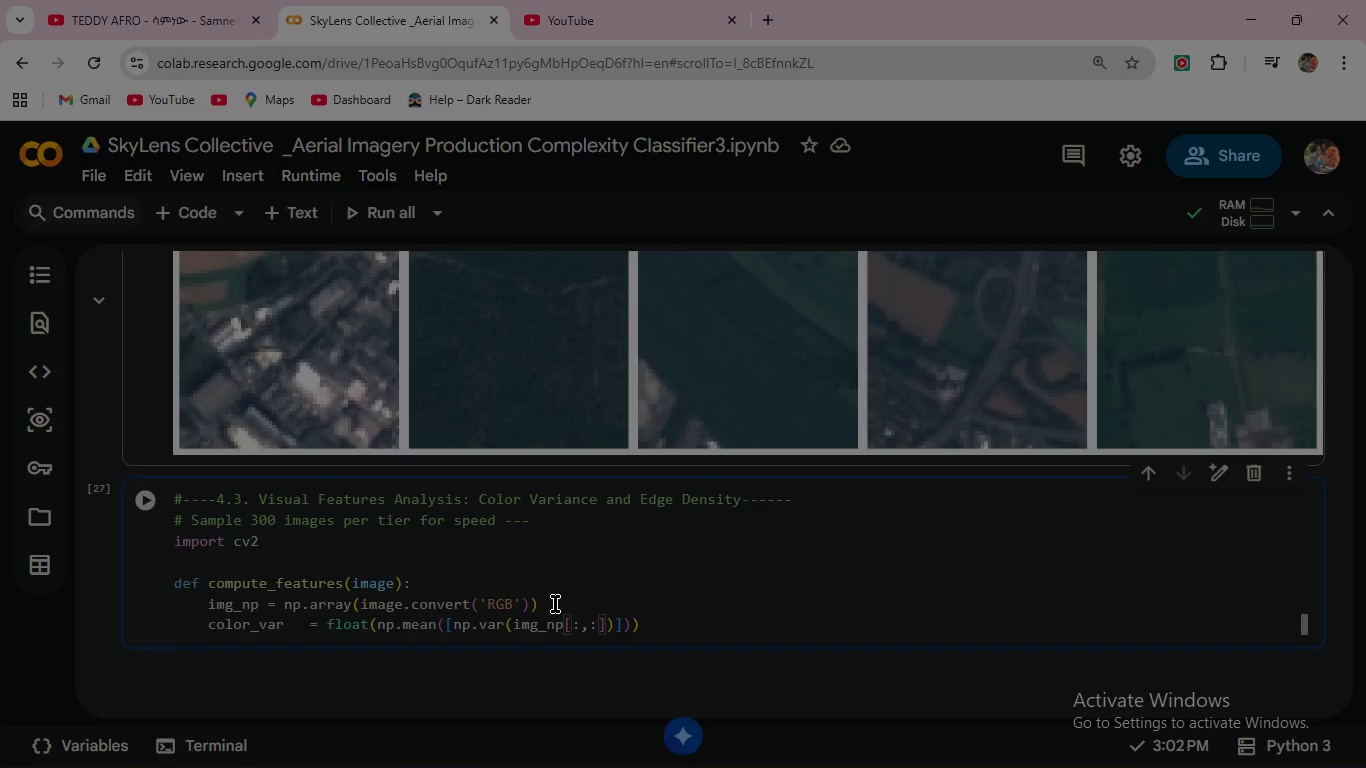 
key(Comma)
 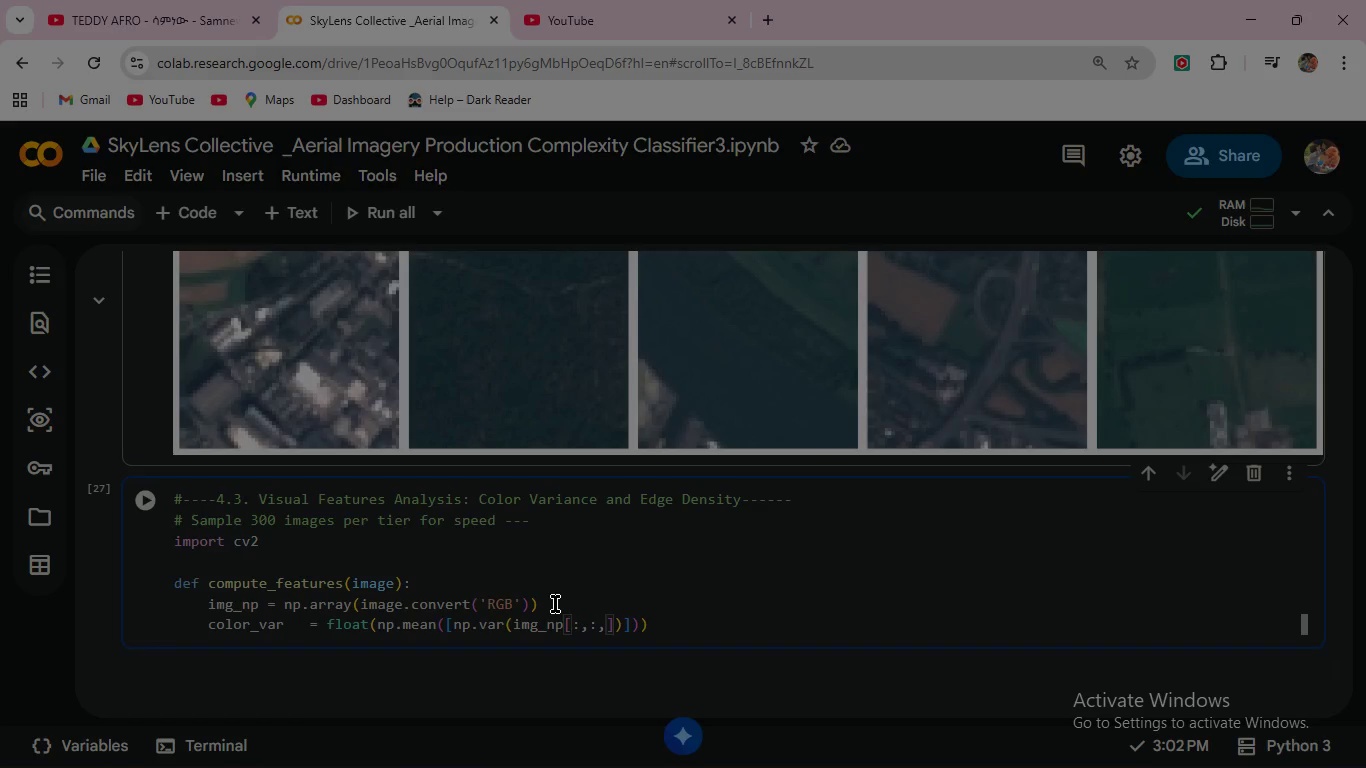 
key(C)
 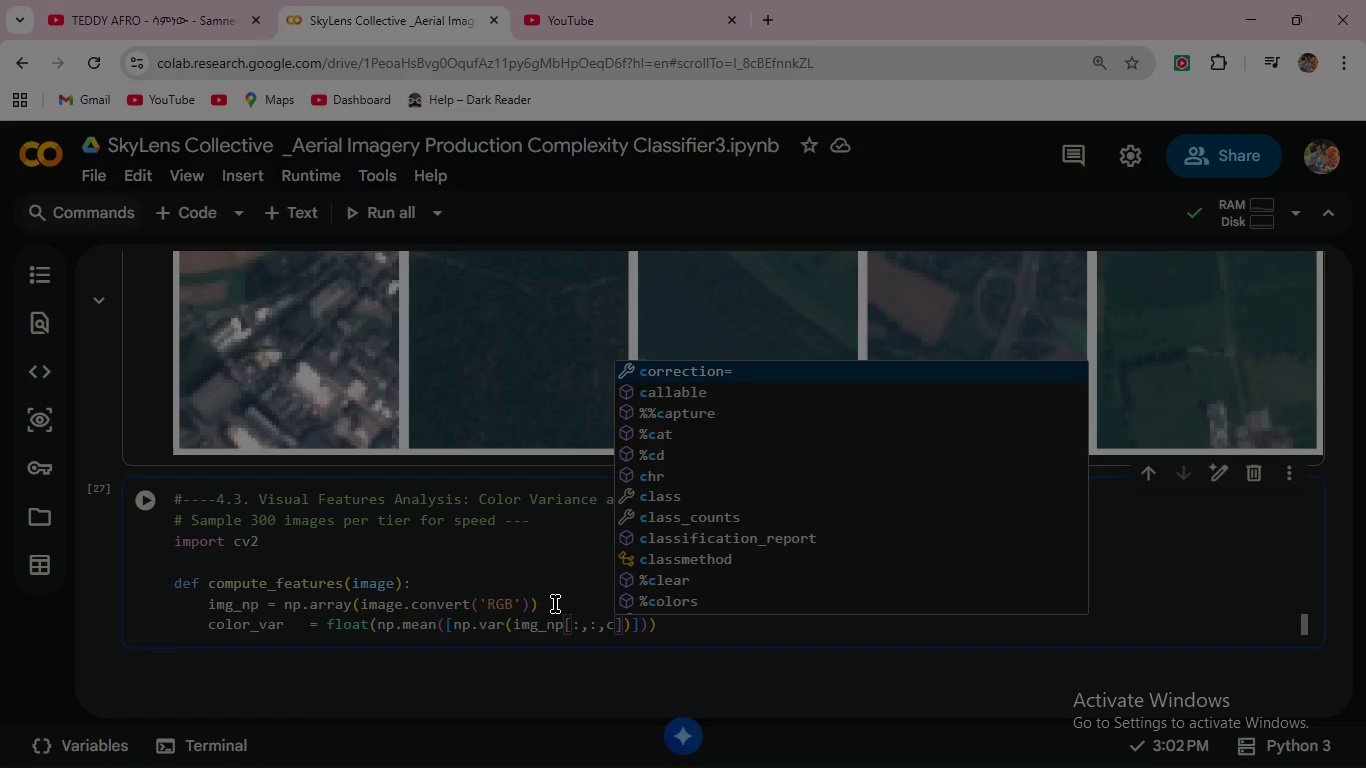 
hold_key(key=ArrowRight, duration=0.33)
 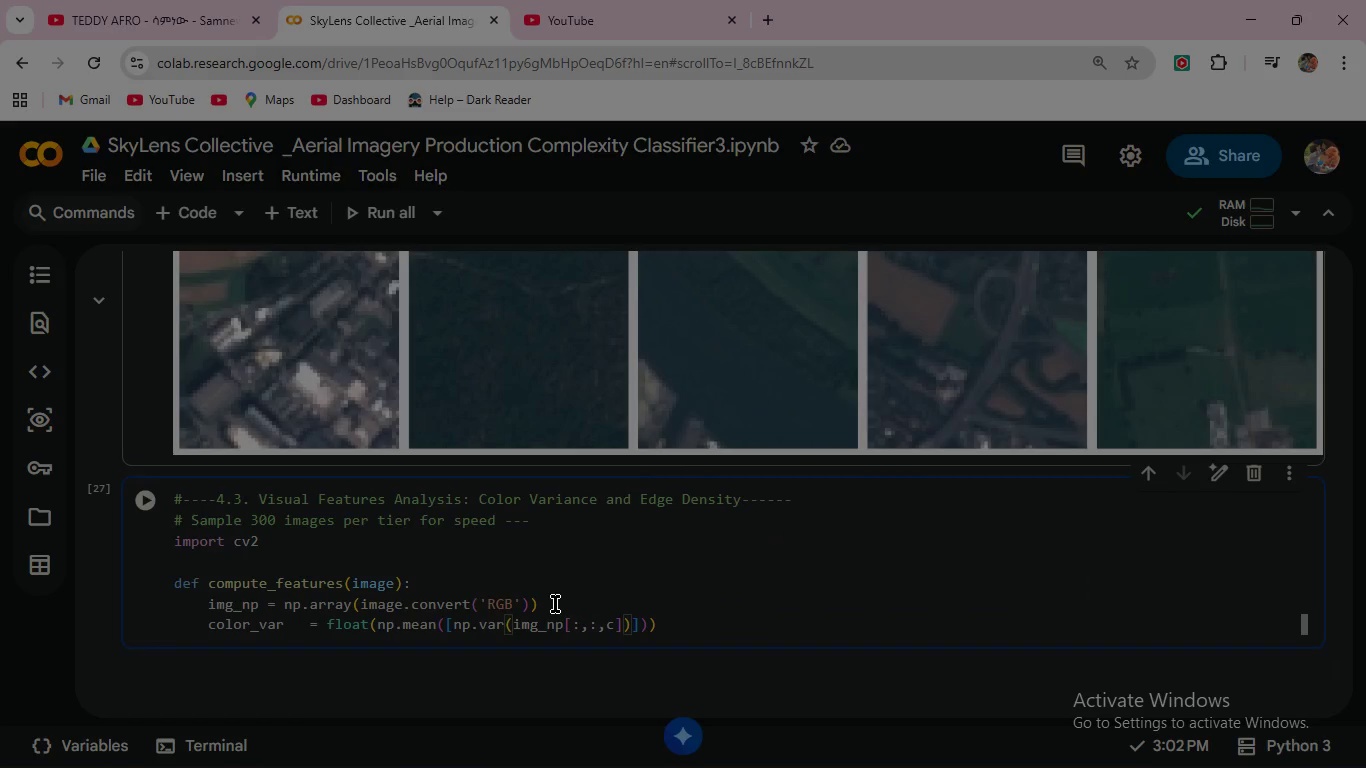 
key(ArrowRight)
 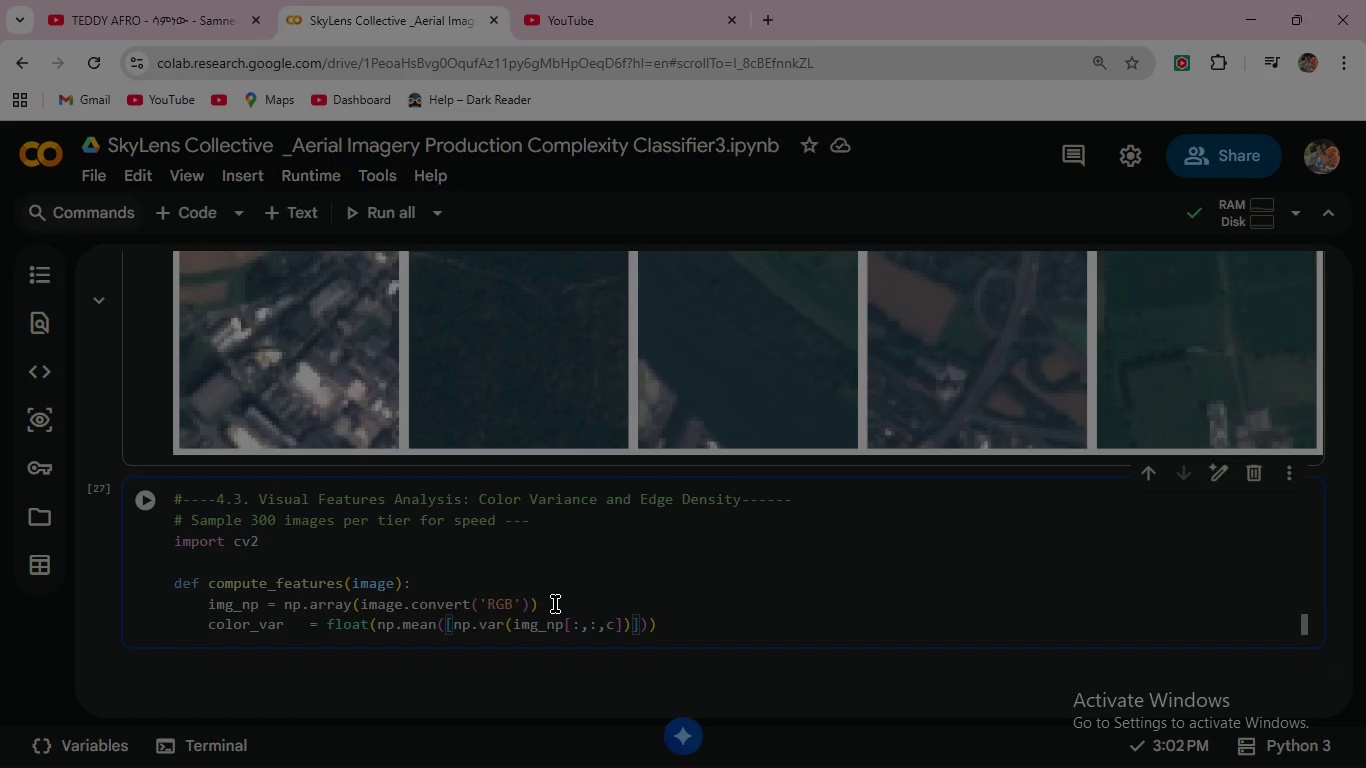 
type(f)
key(Backspace)
type( for c in range(3)
 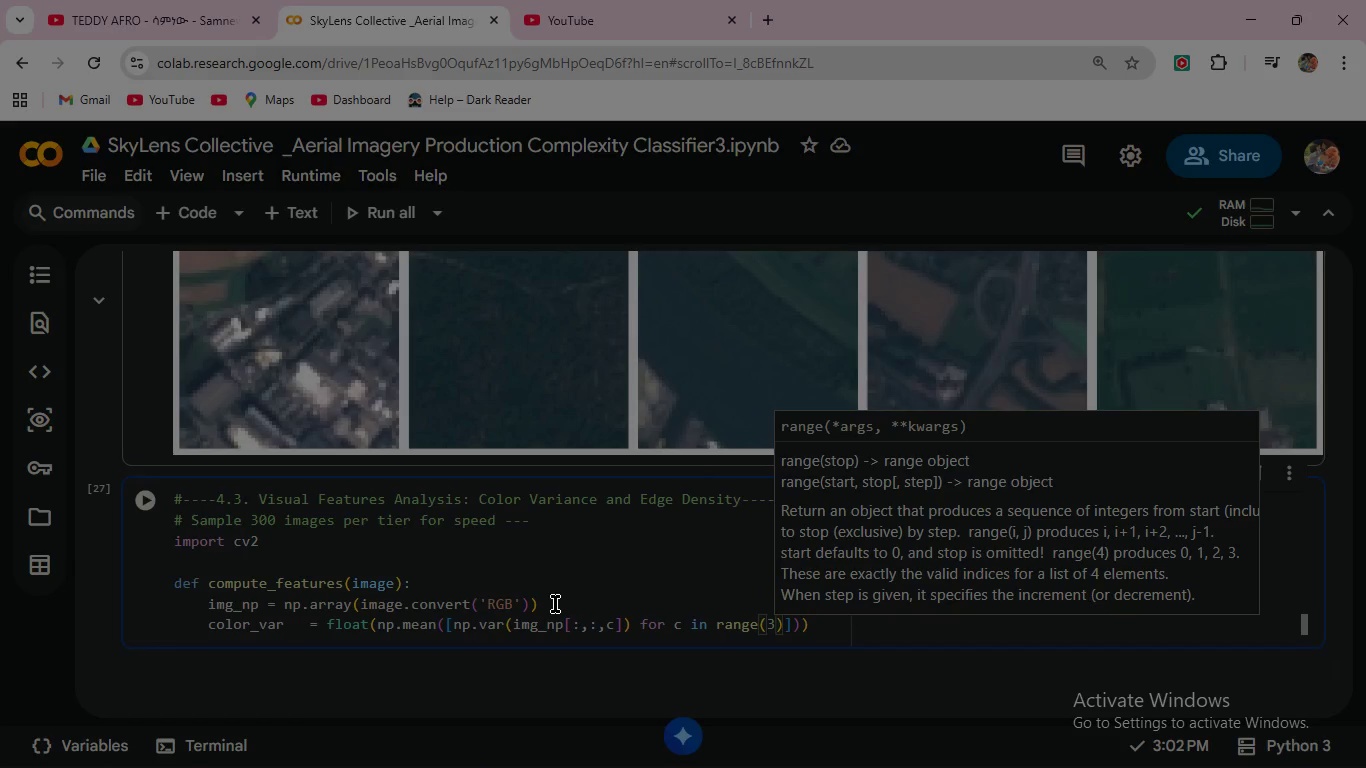 
key(ArrowRight)
 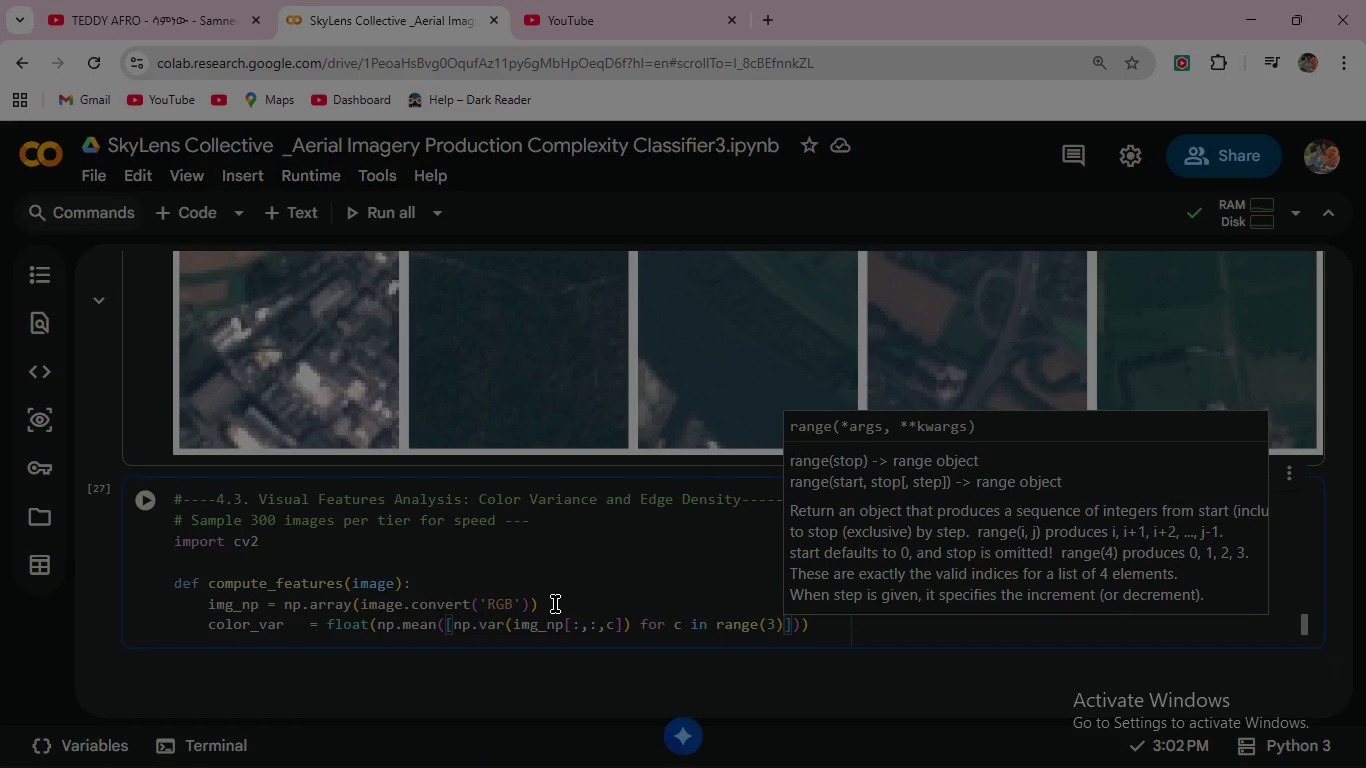 
key(ArrowRight)
 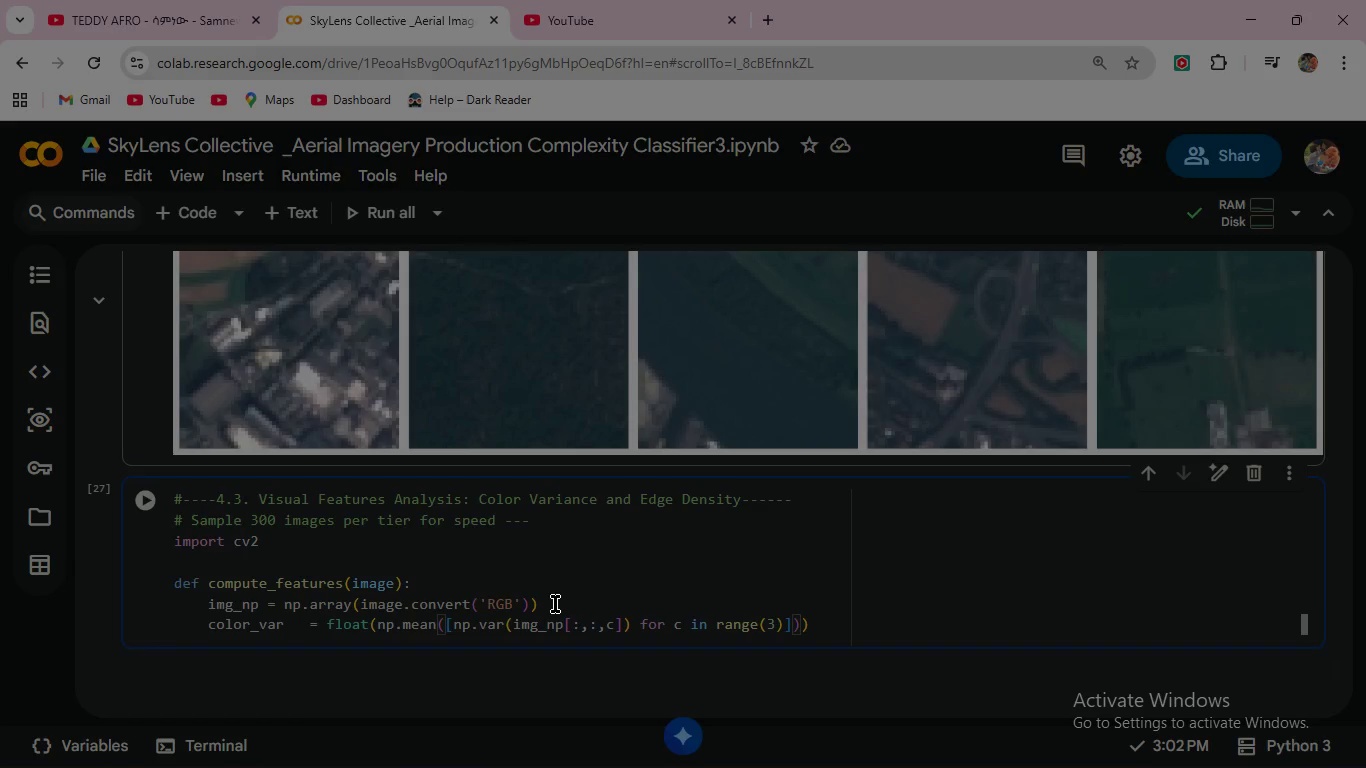 
key(ArrowRight)
 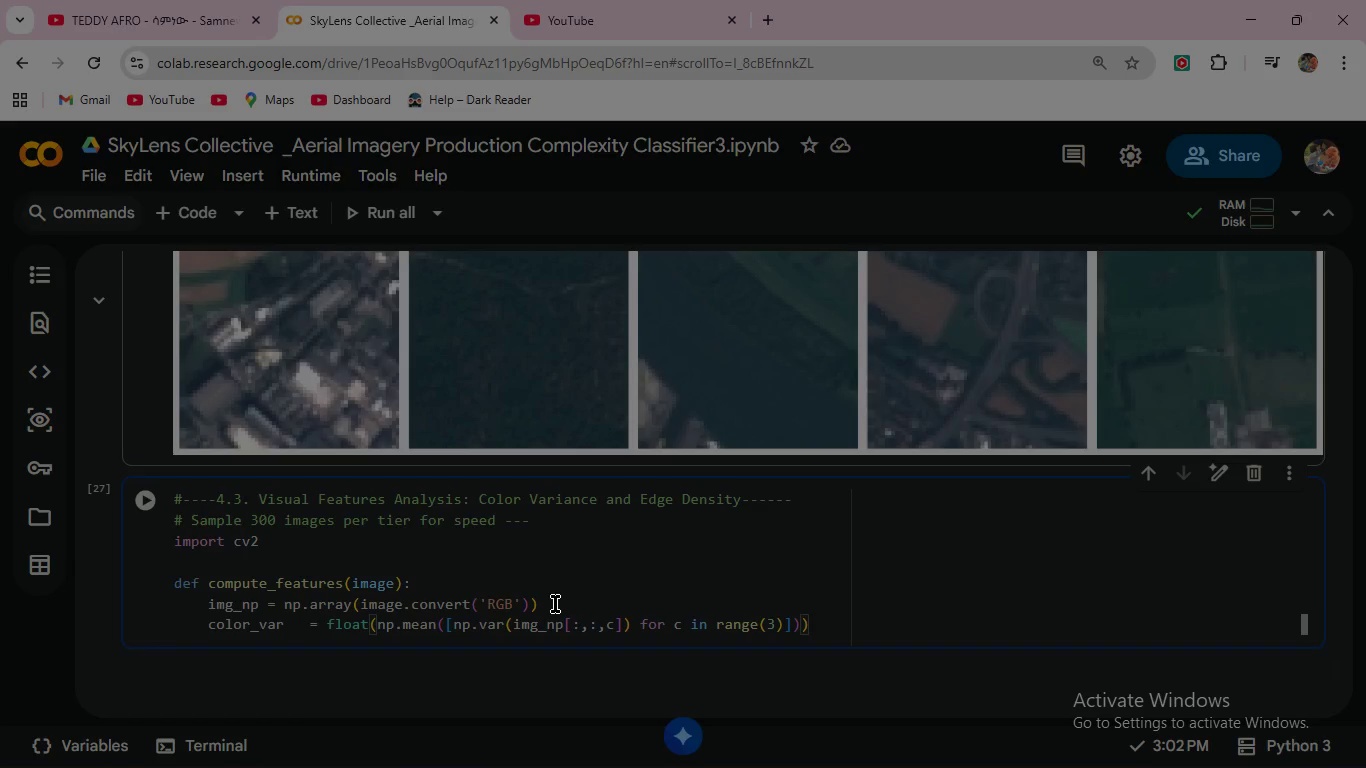 
key(ArrowRight)
 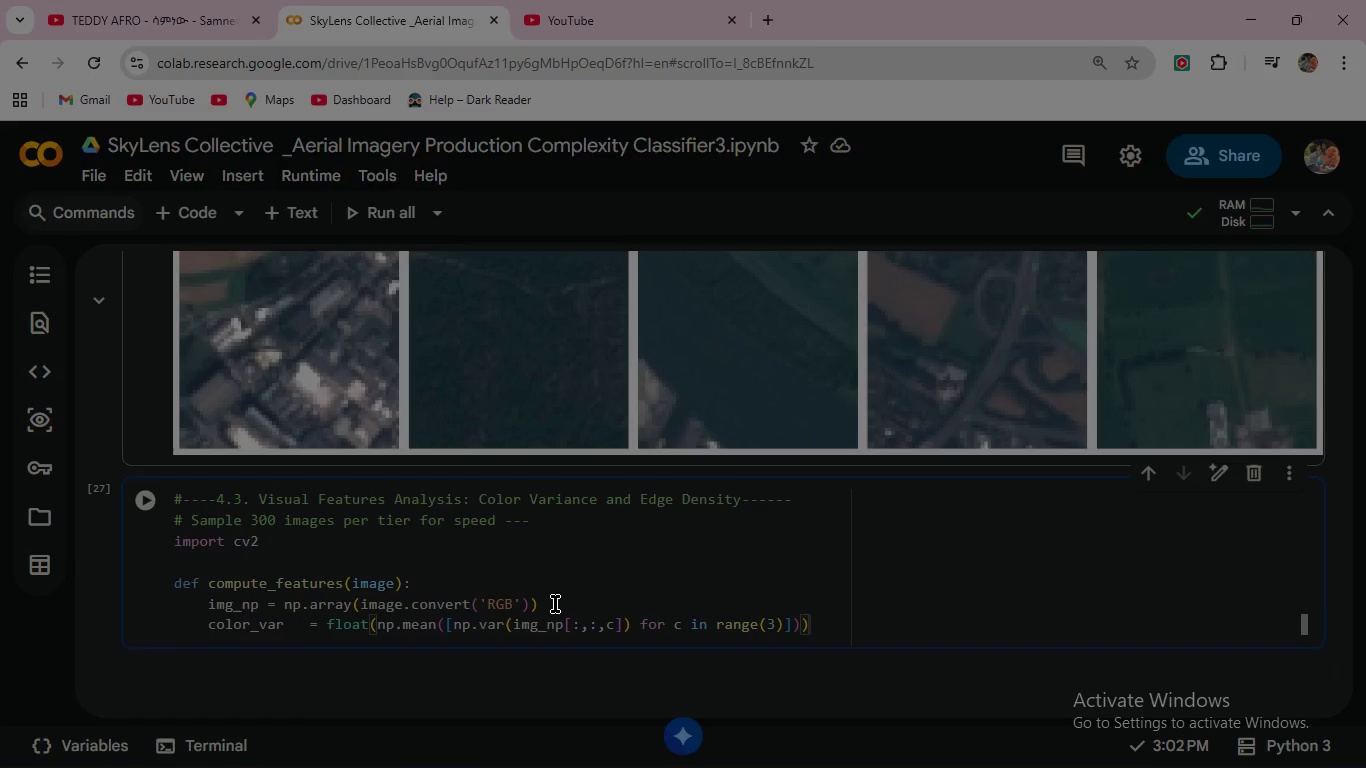 
key(Enter)
 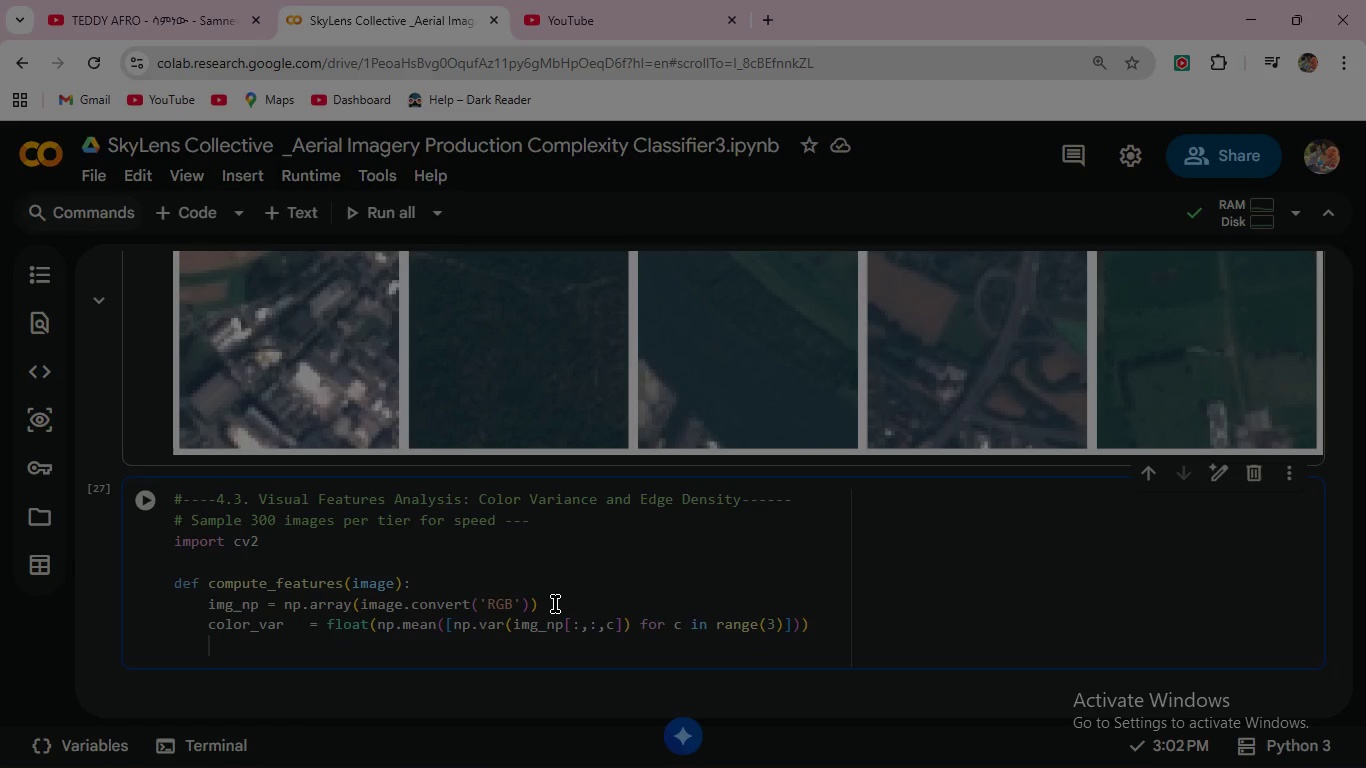 
type(gray        = cv2)
 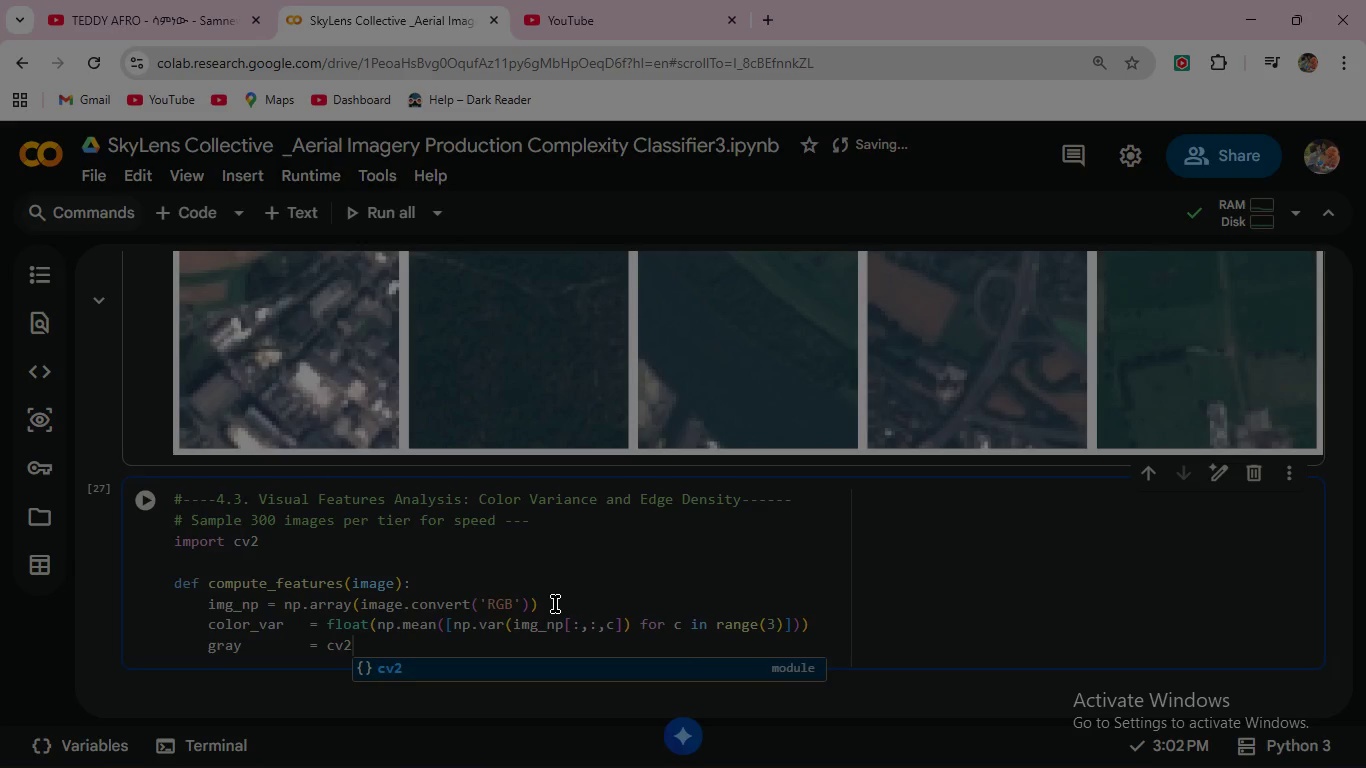 
wait(5.86)
 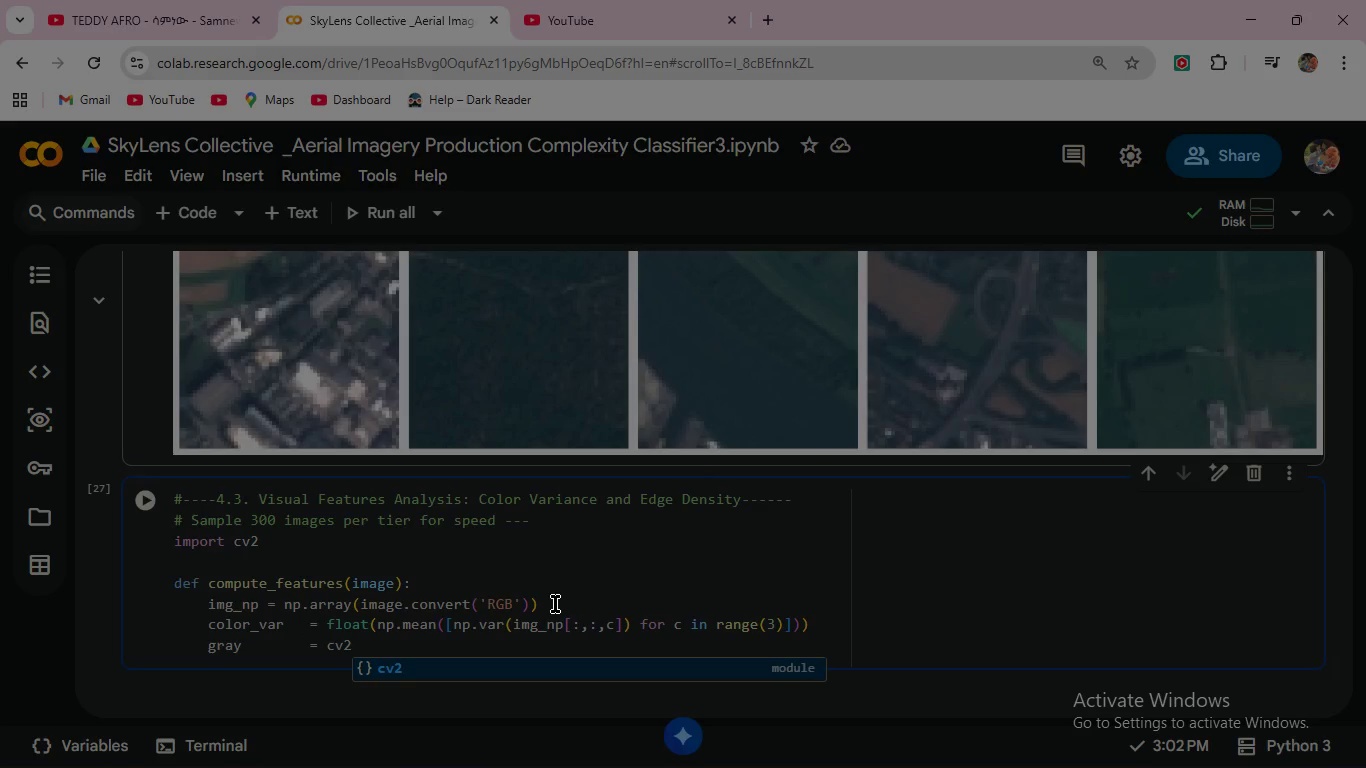 
type(.cv)
 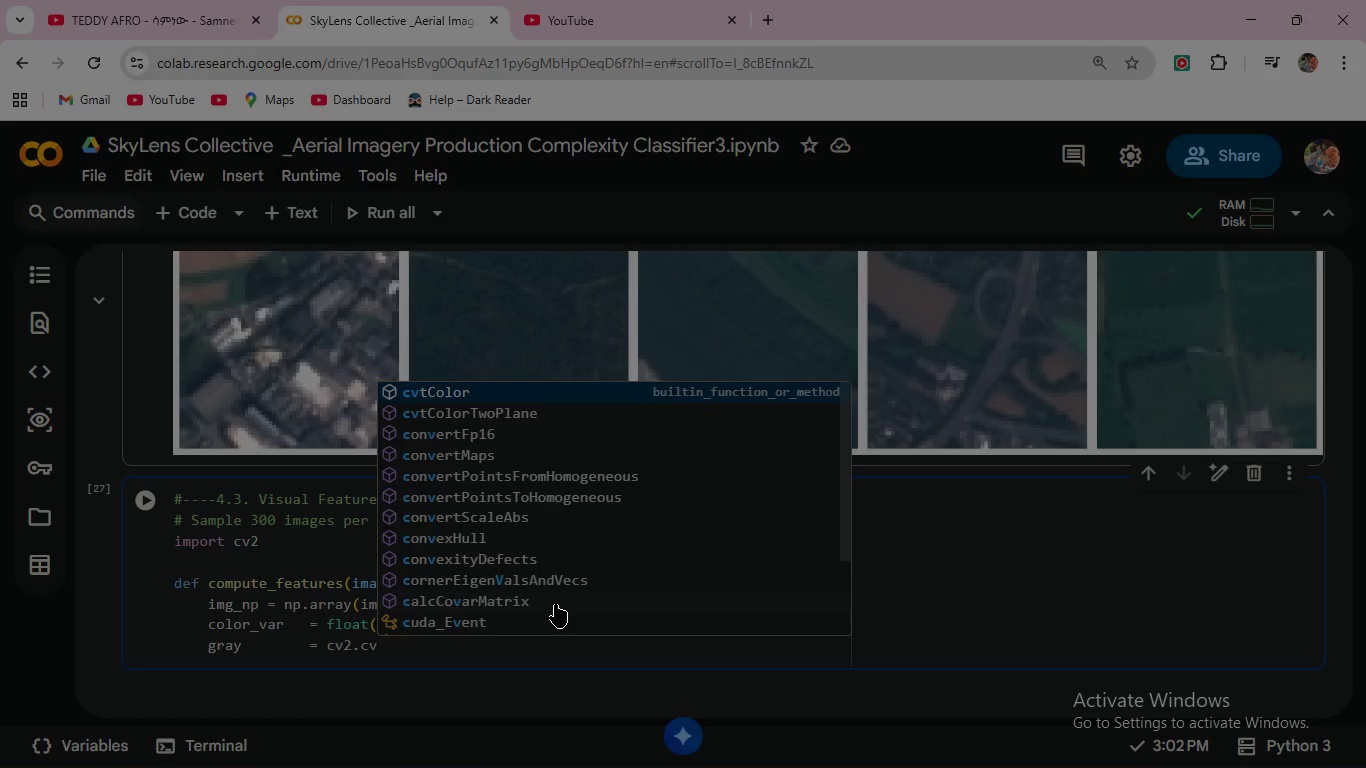 
wait(5.06)
 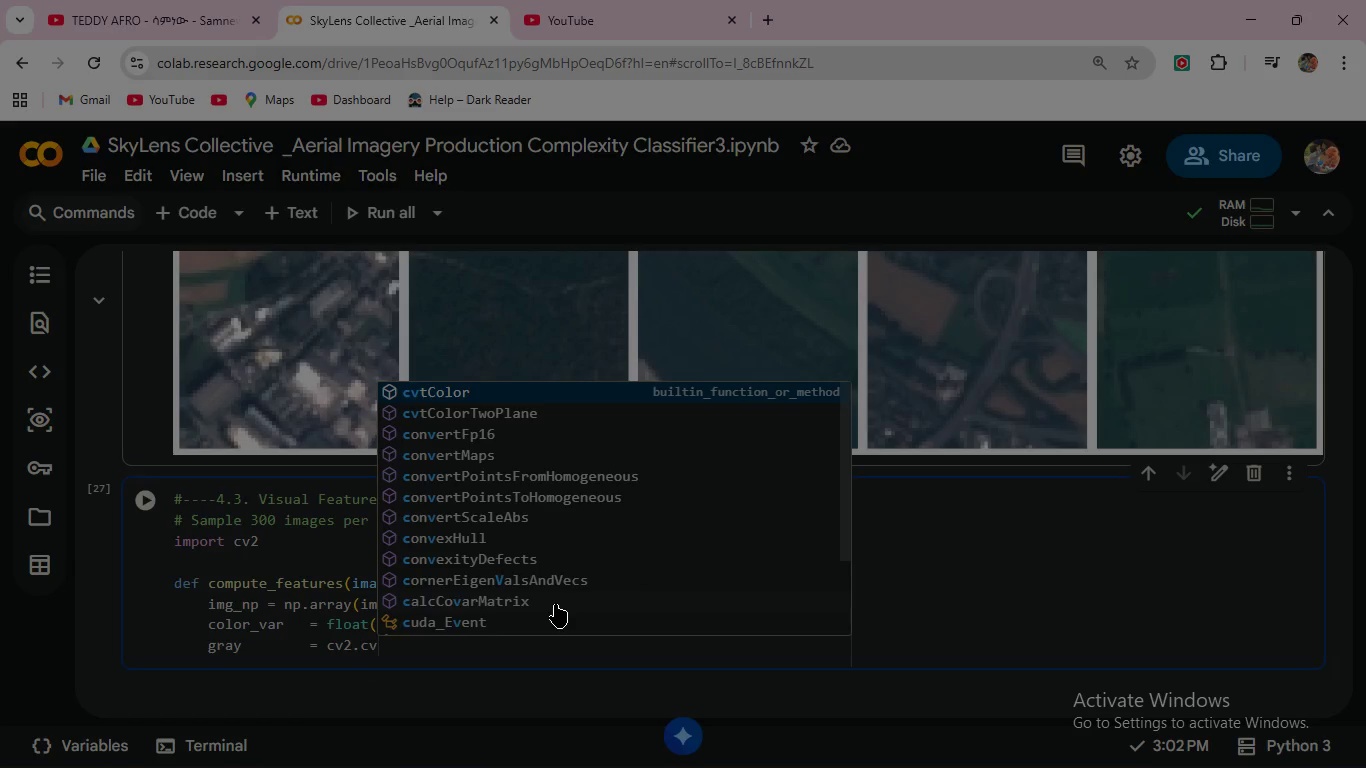 
key(Enter)
 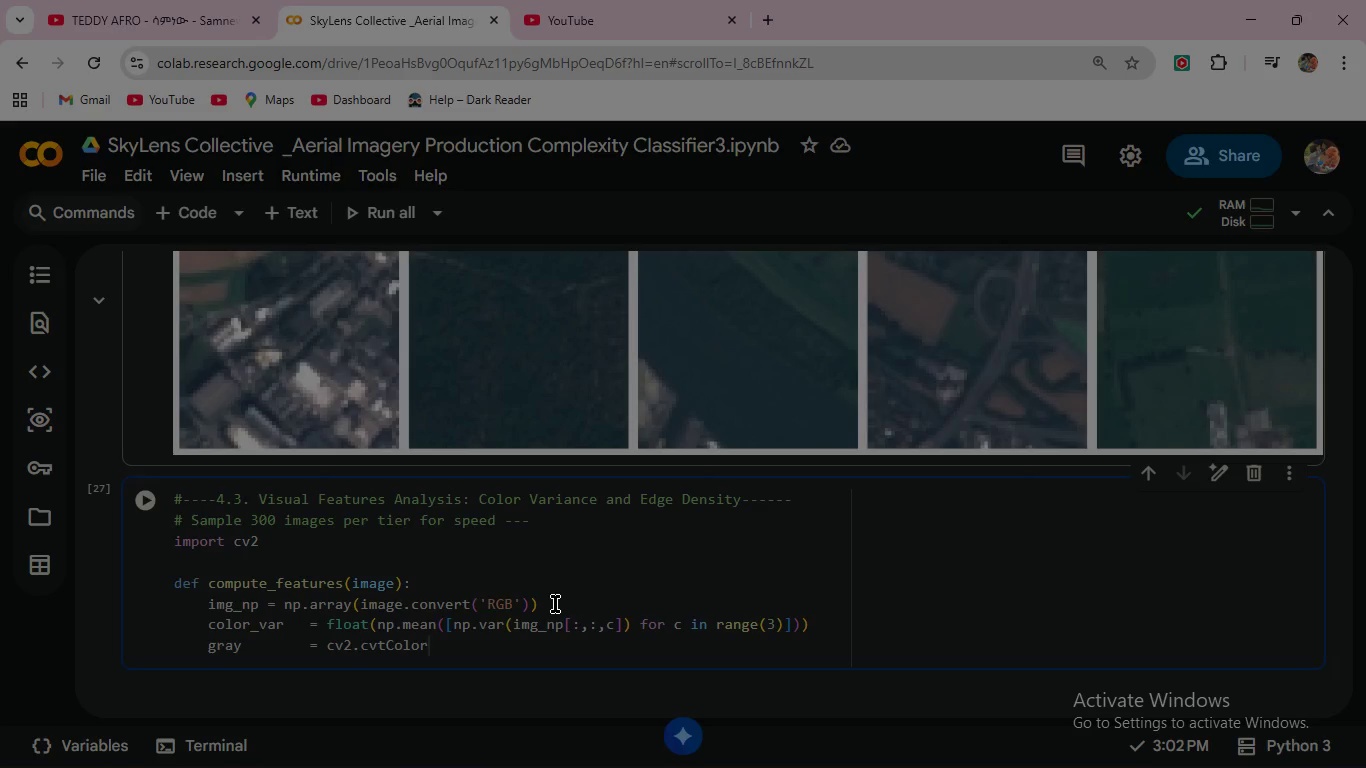 
hold_key(key=ShiftRight, duration=0.97)
 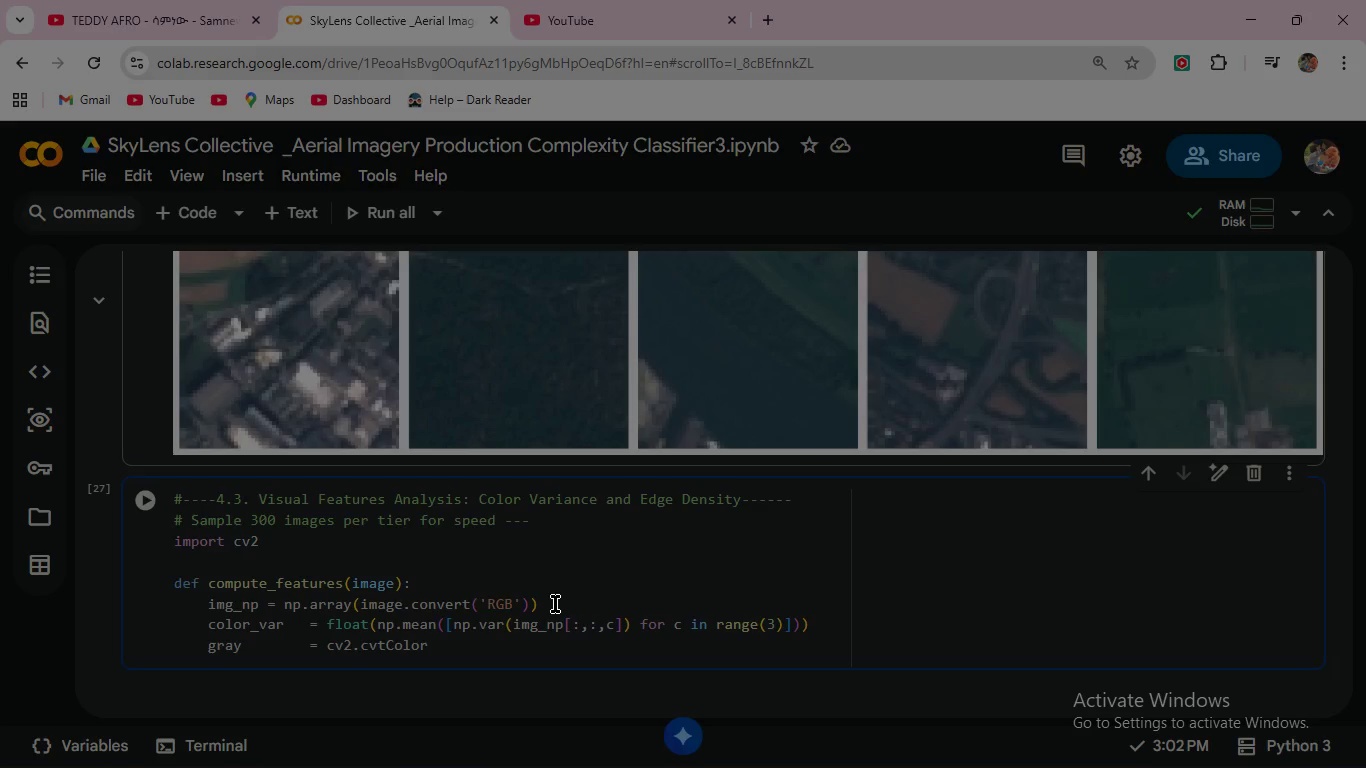 
type((img_)
 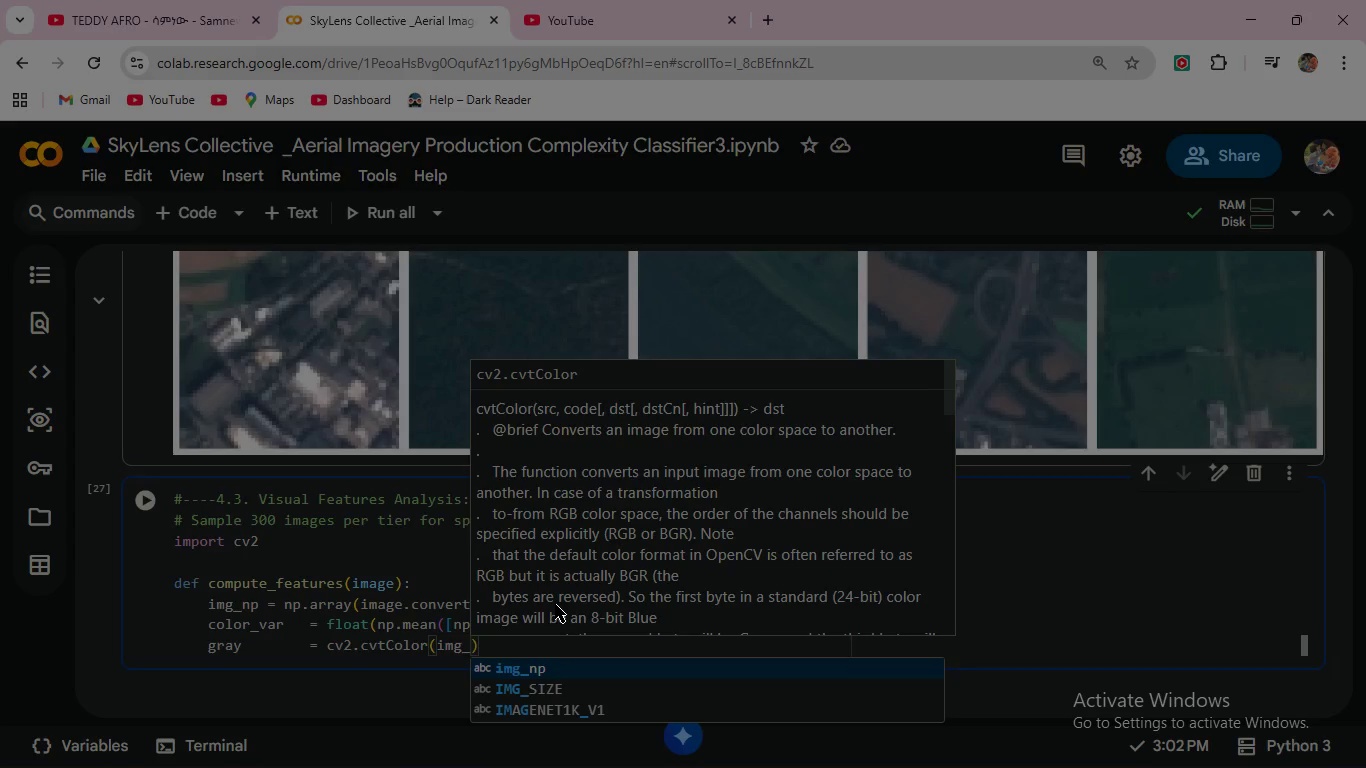 
key(Enter)
 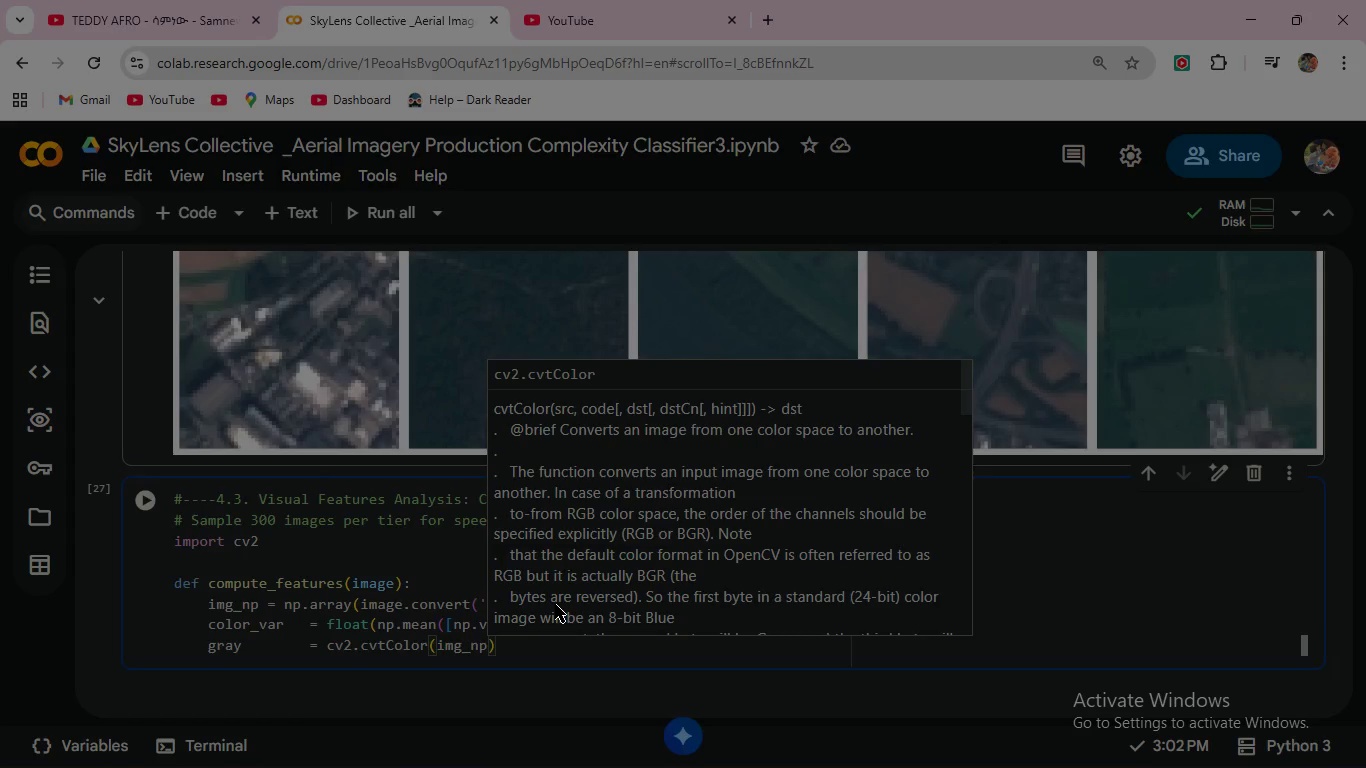 
type(, cv2.)
 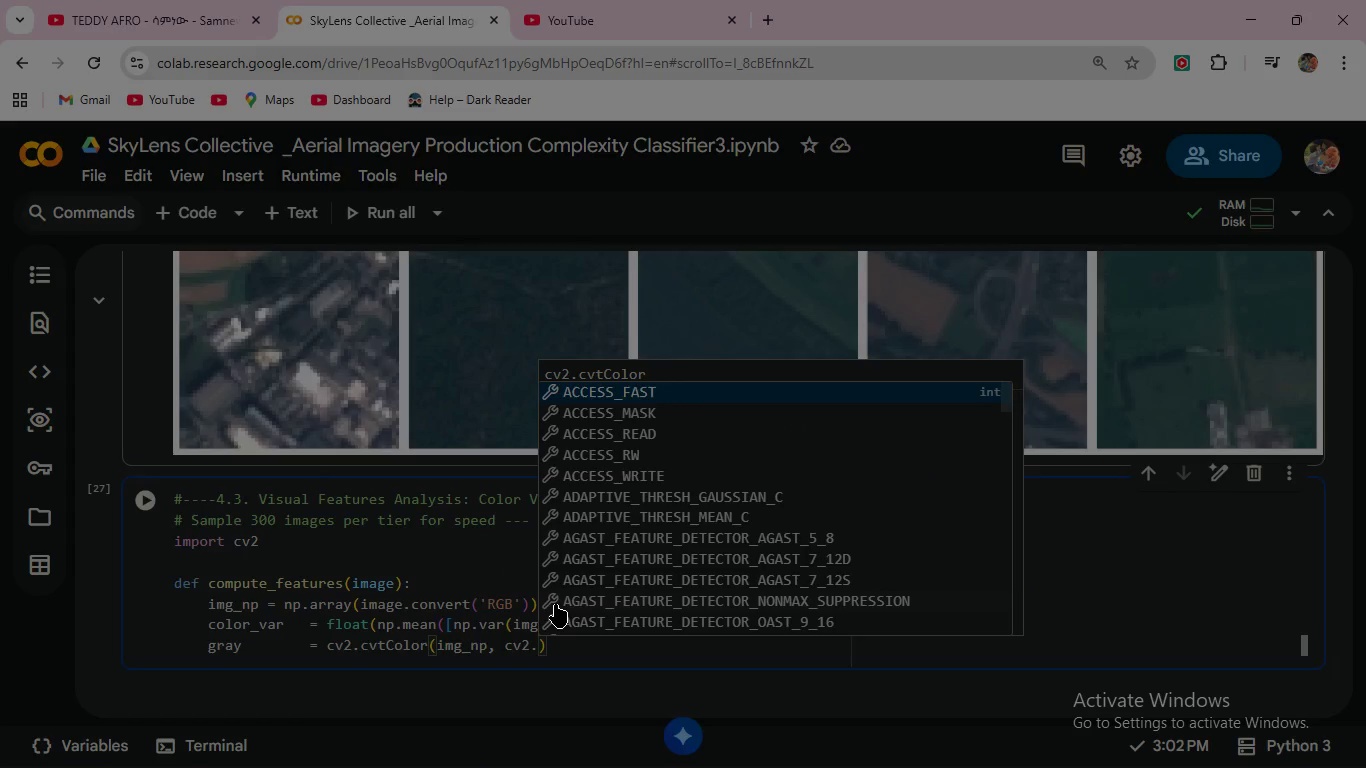 
type(COLO)
 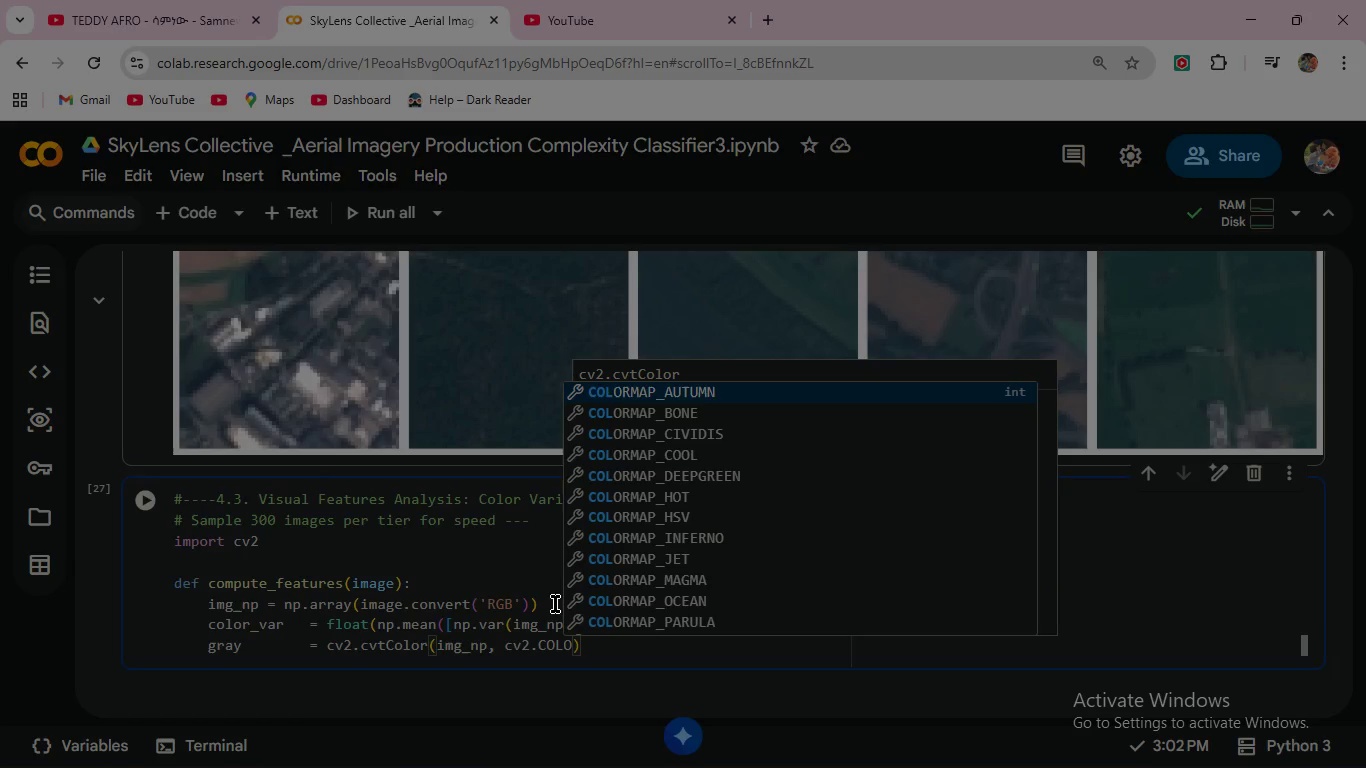 
key(Shift+R)
 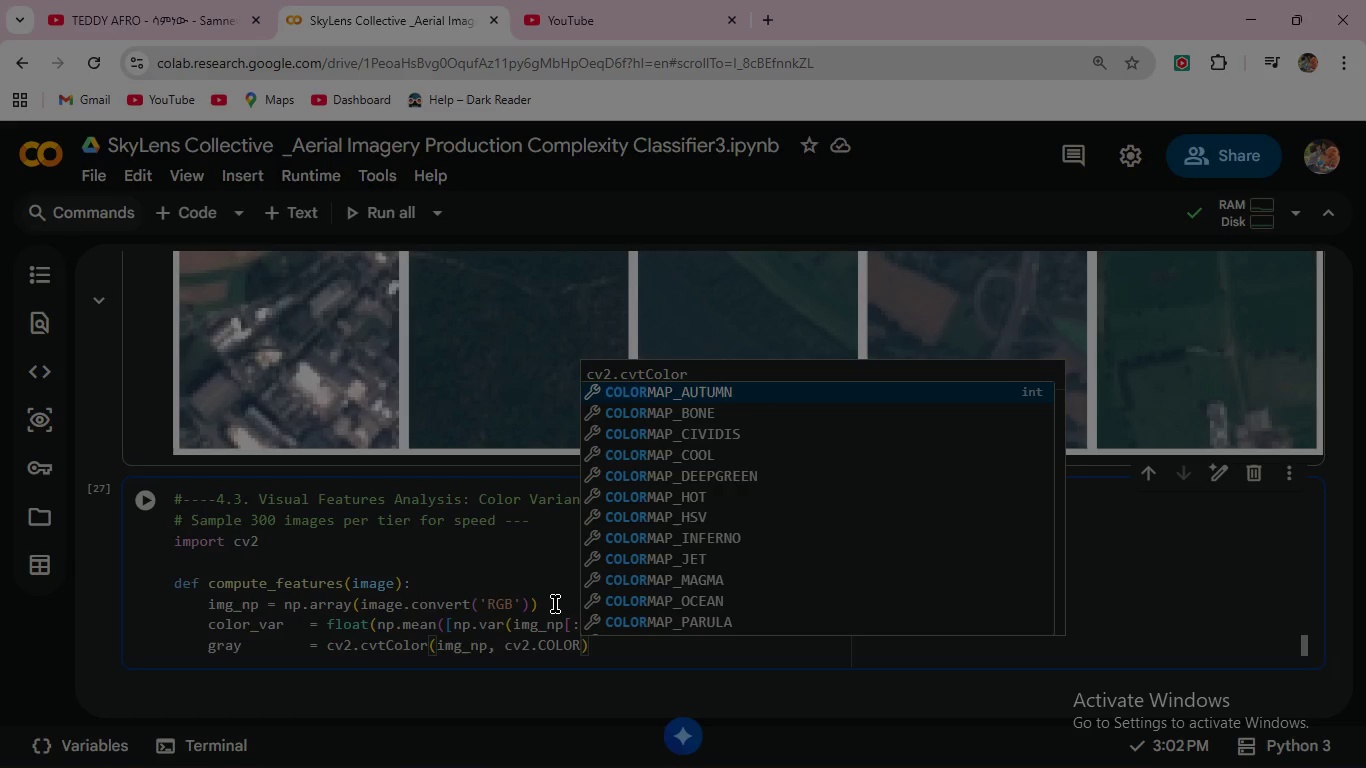 
type(_RG)
 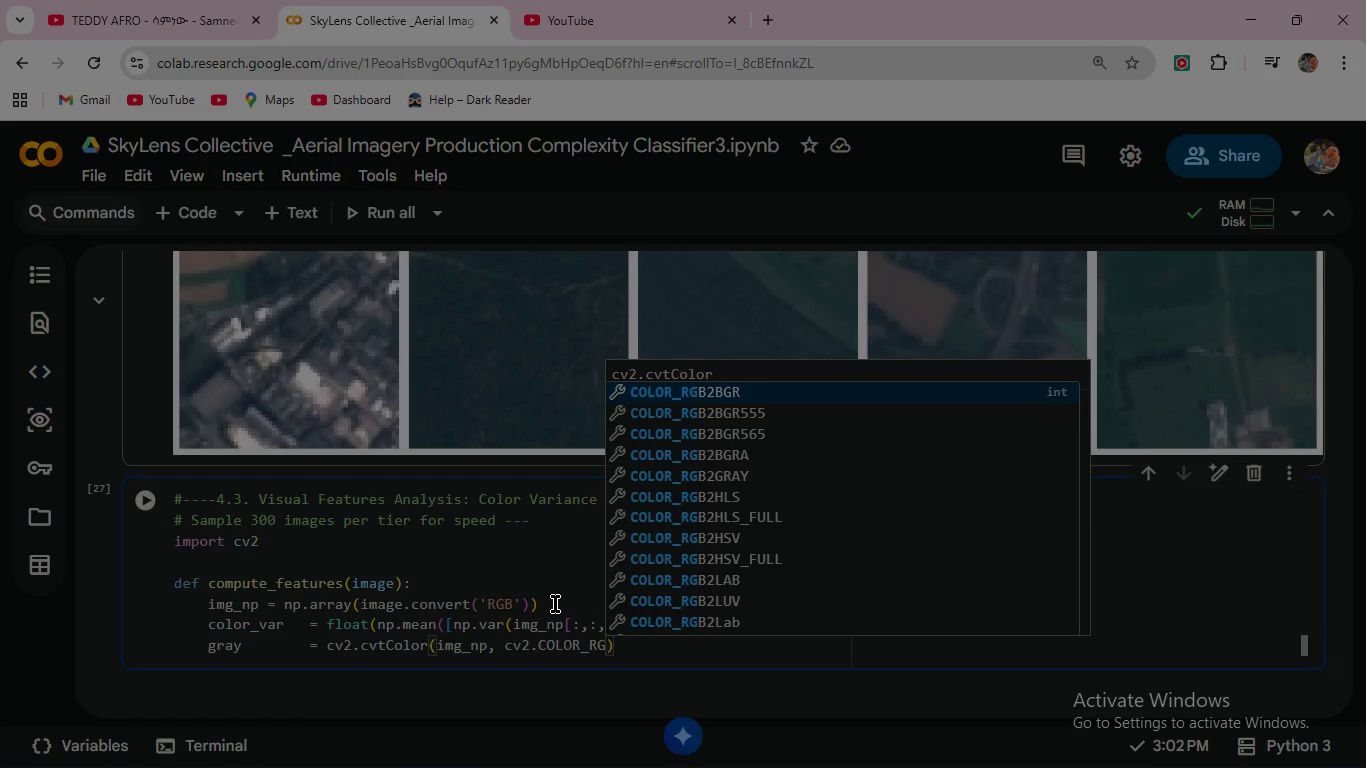 
wait(11.95)
 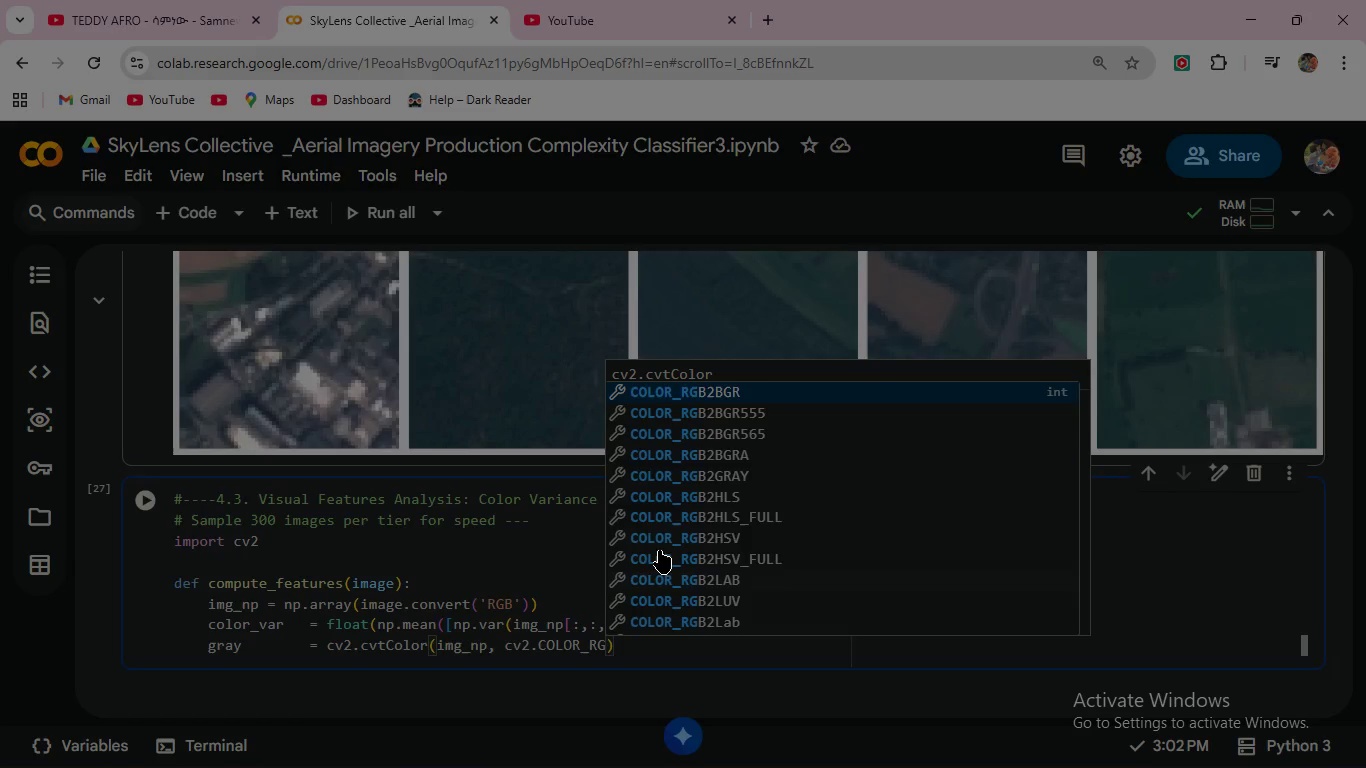 
left_click([726, 477])
 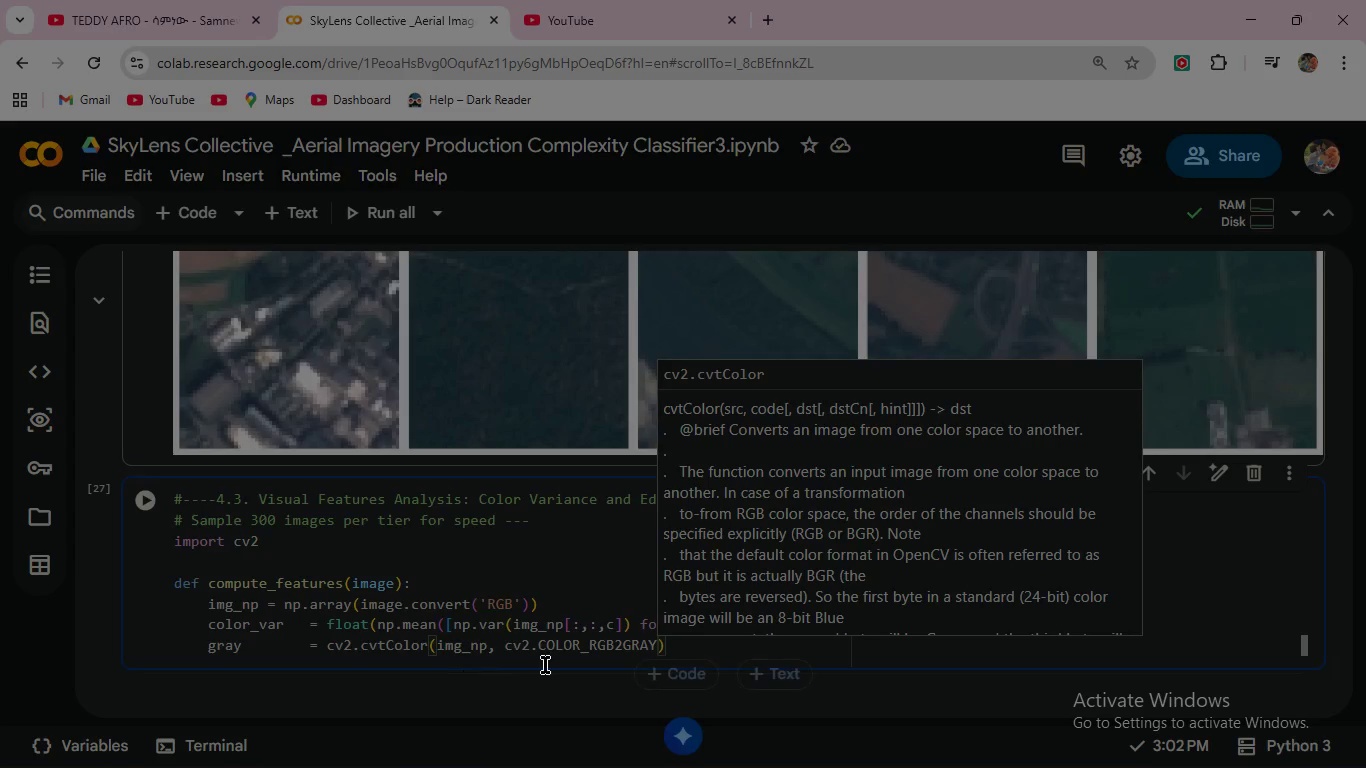 
mouse_move([617, 653])
 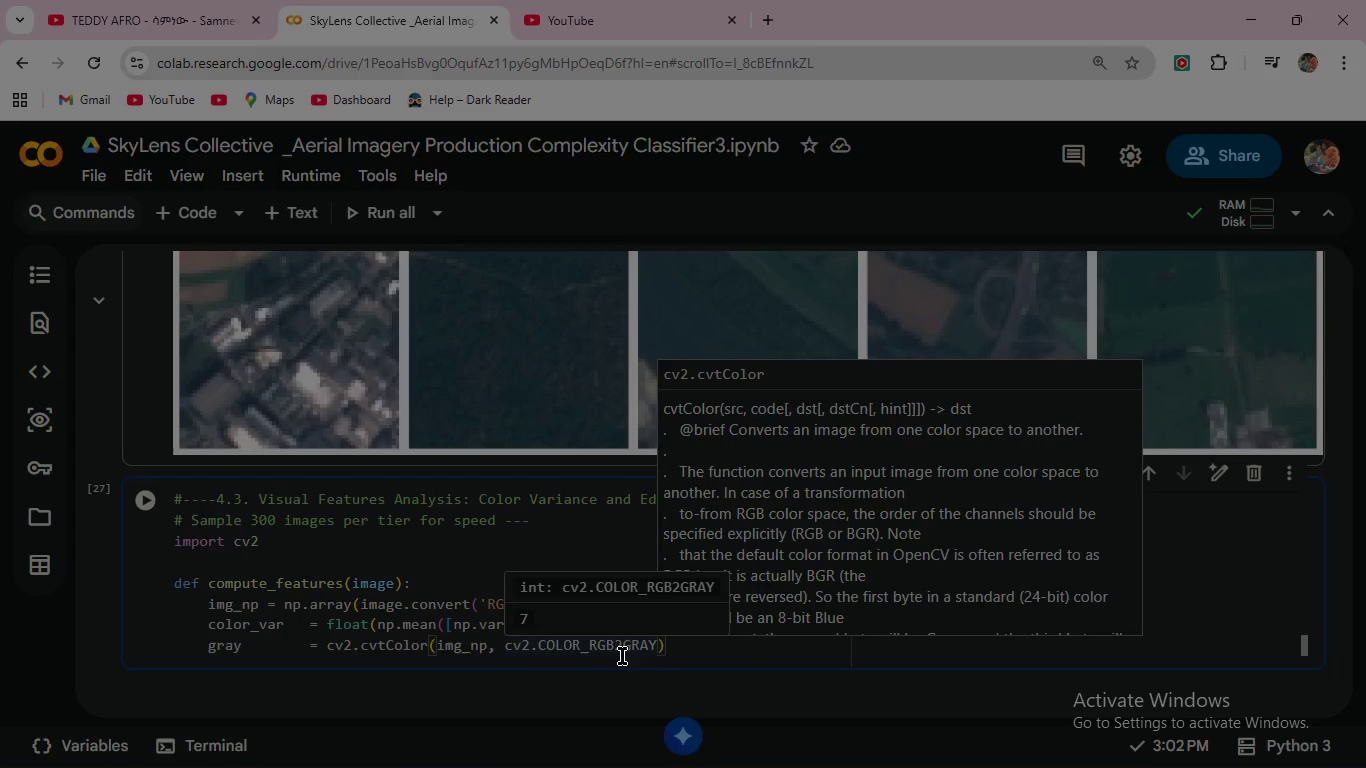 
left_click([679, 649])
 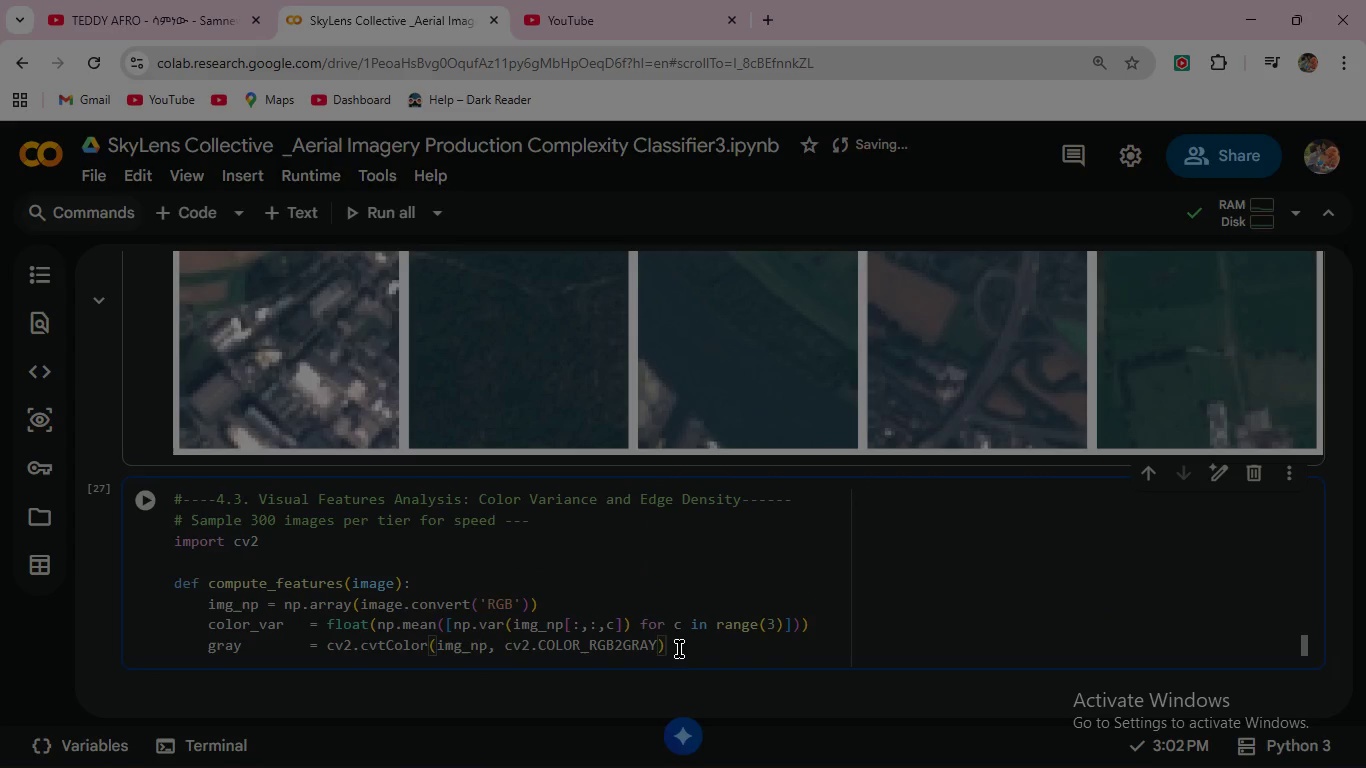 
key(Enter)
 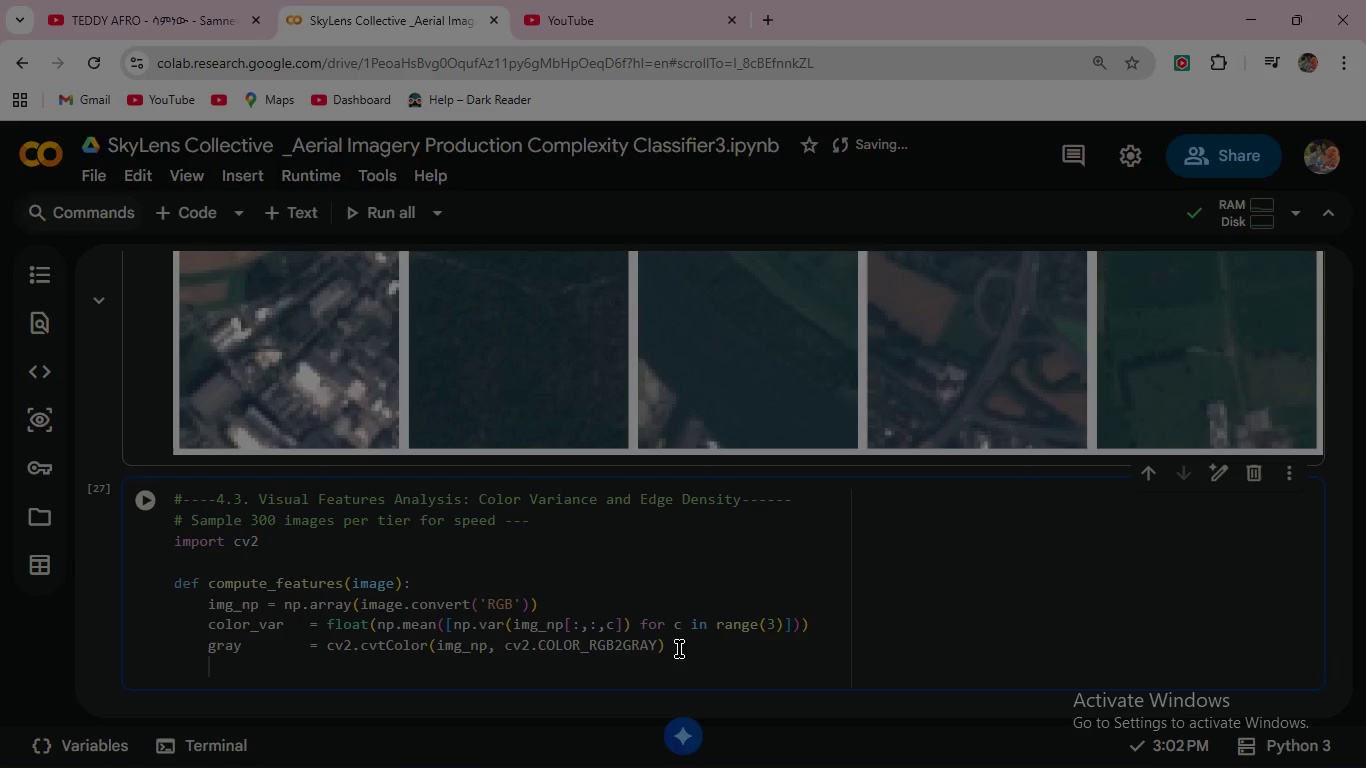 
type(edges       = cv2.)
 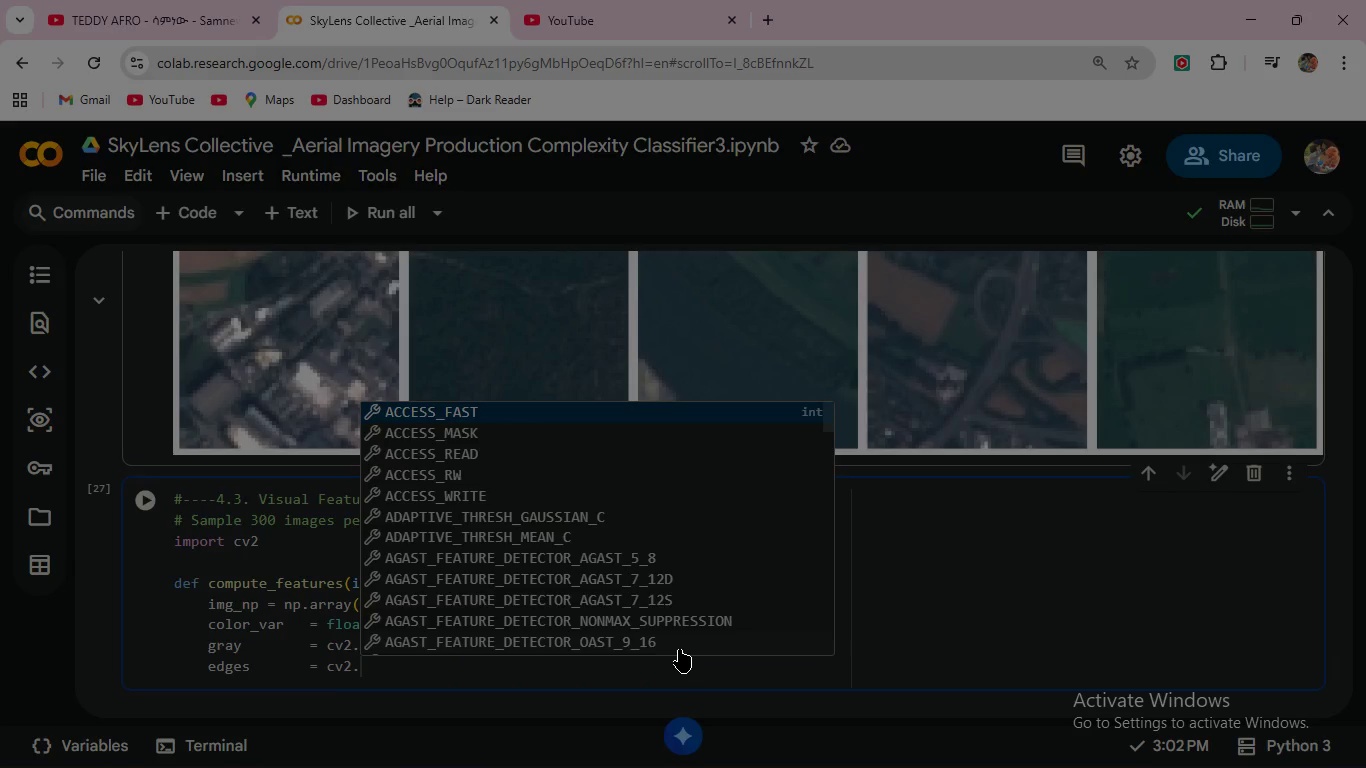 
type(Canny(gray, 50, 150)
 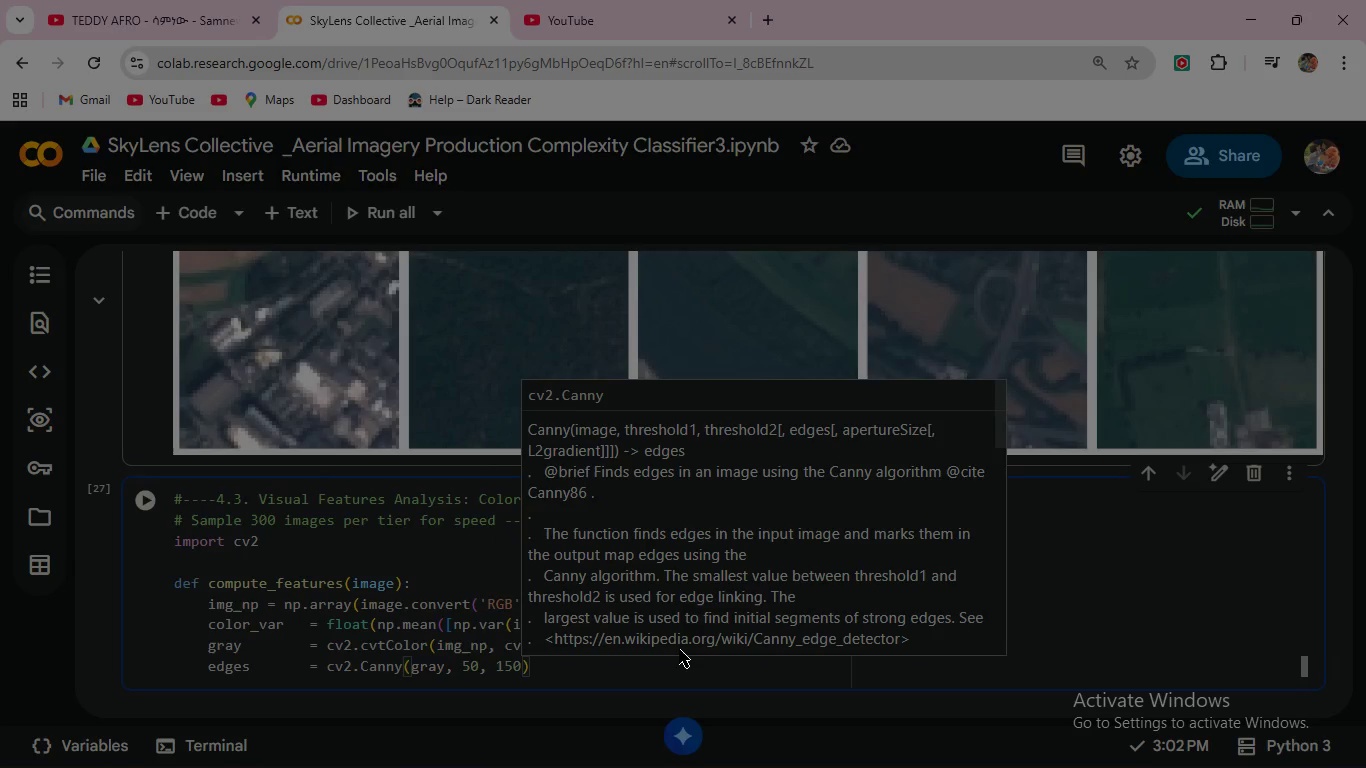 
key(ArrowRight)
 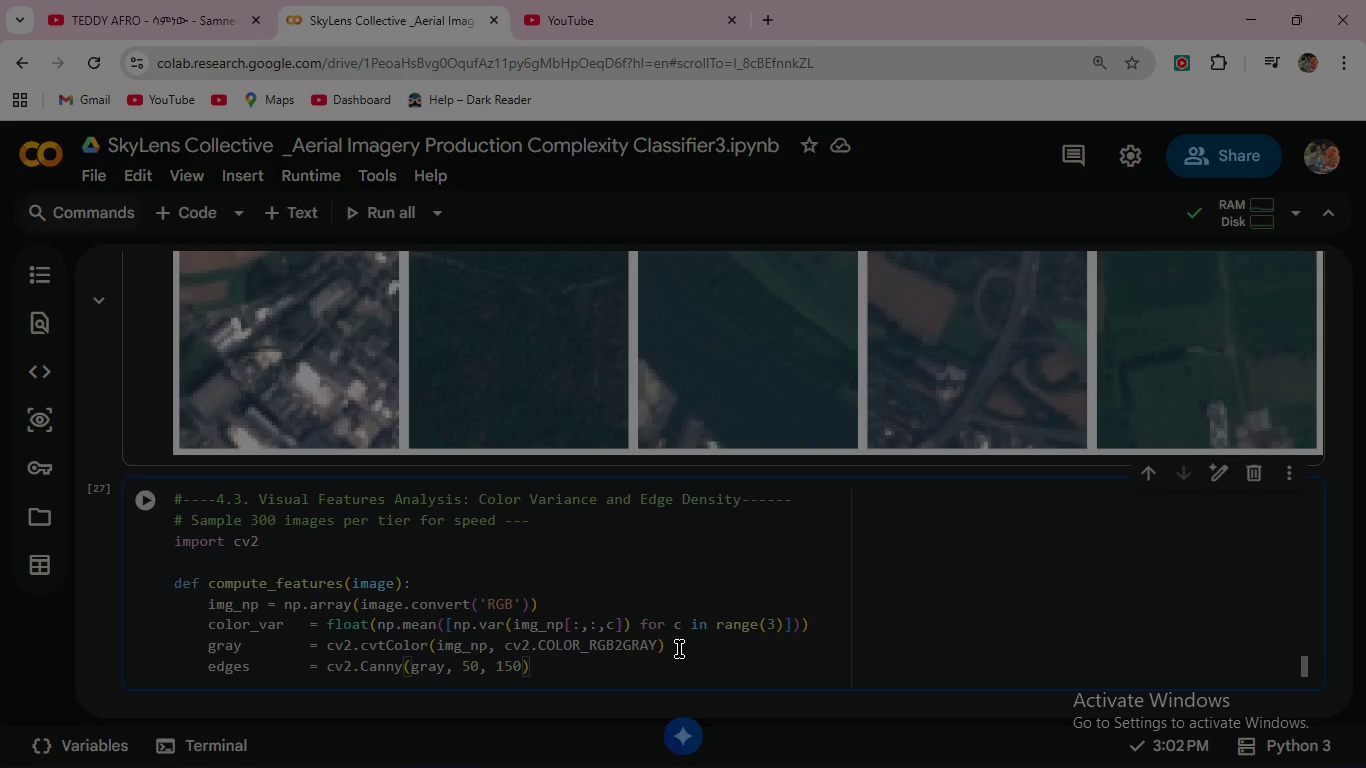 
key(Enter)
 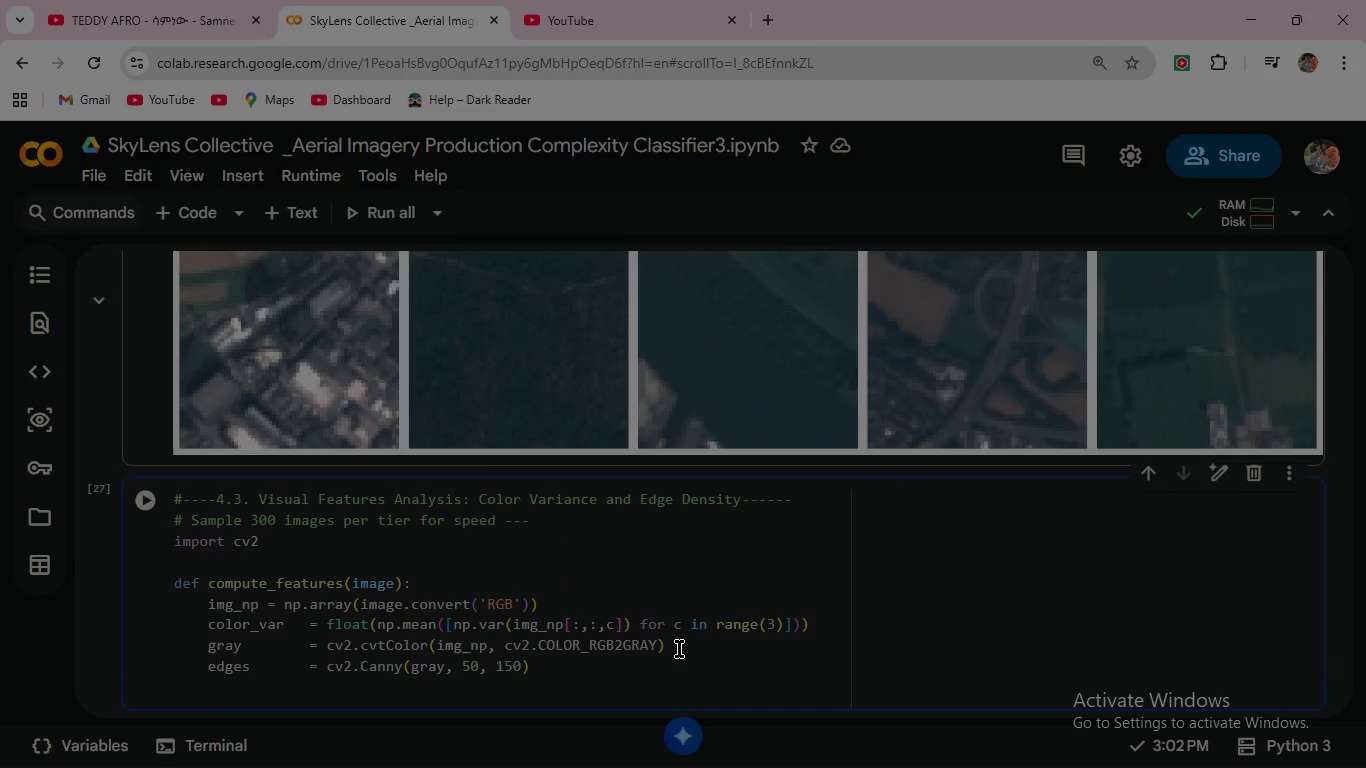 
type(edge)
 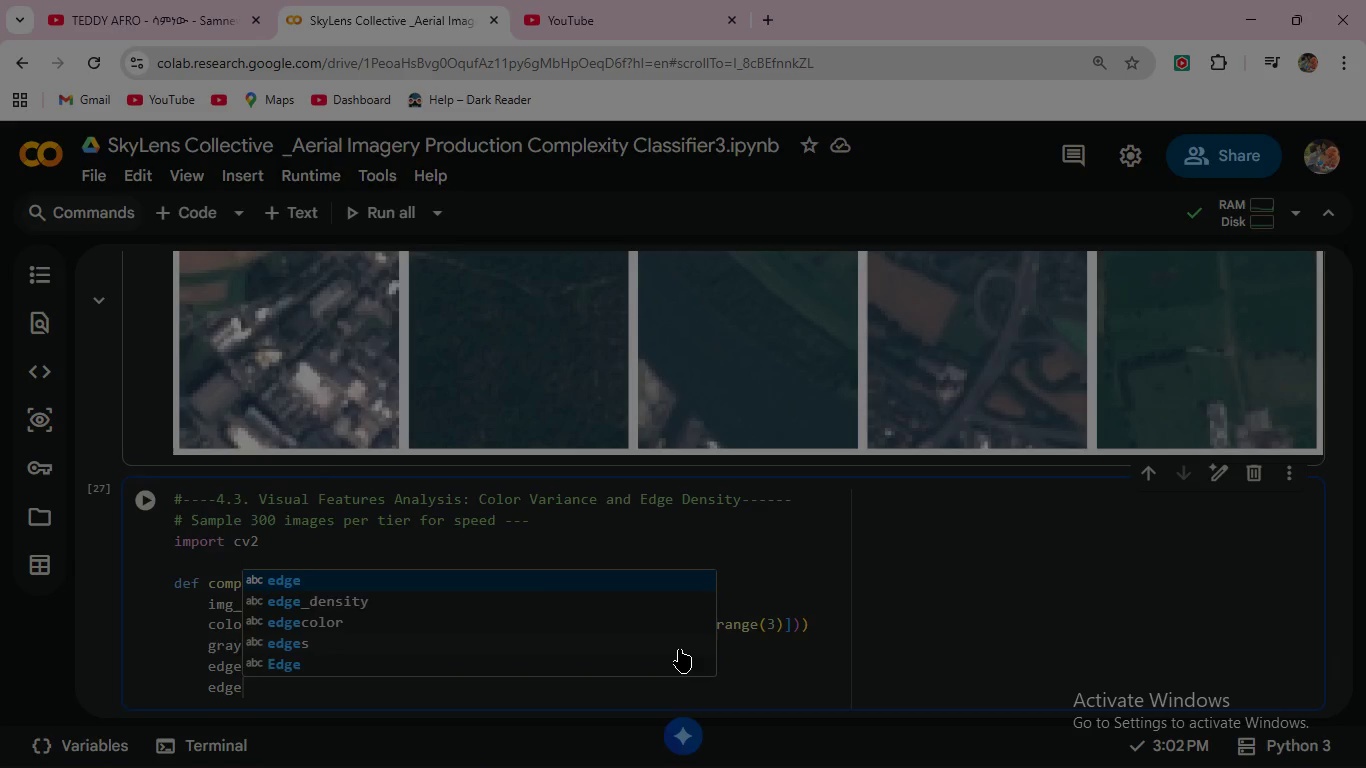 
key(ArrowDown)
 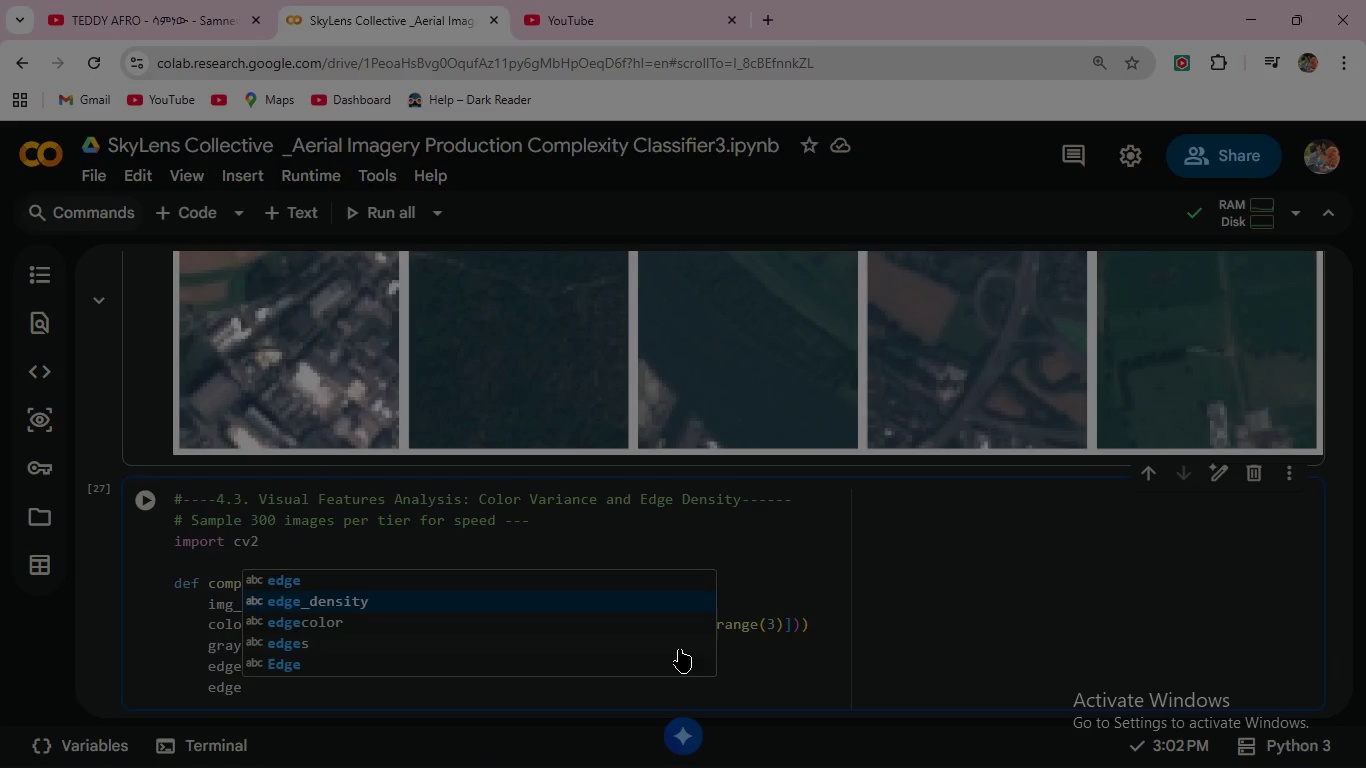 
key(Enter)
 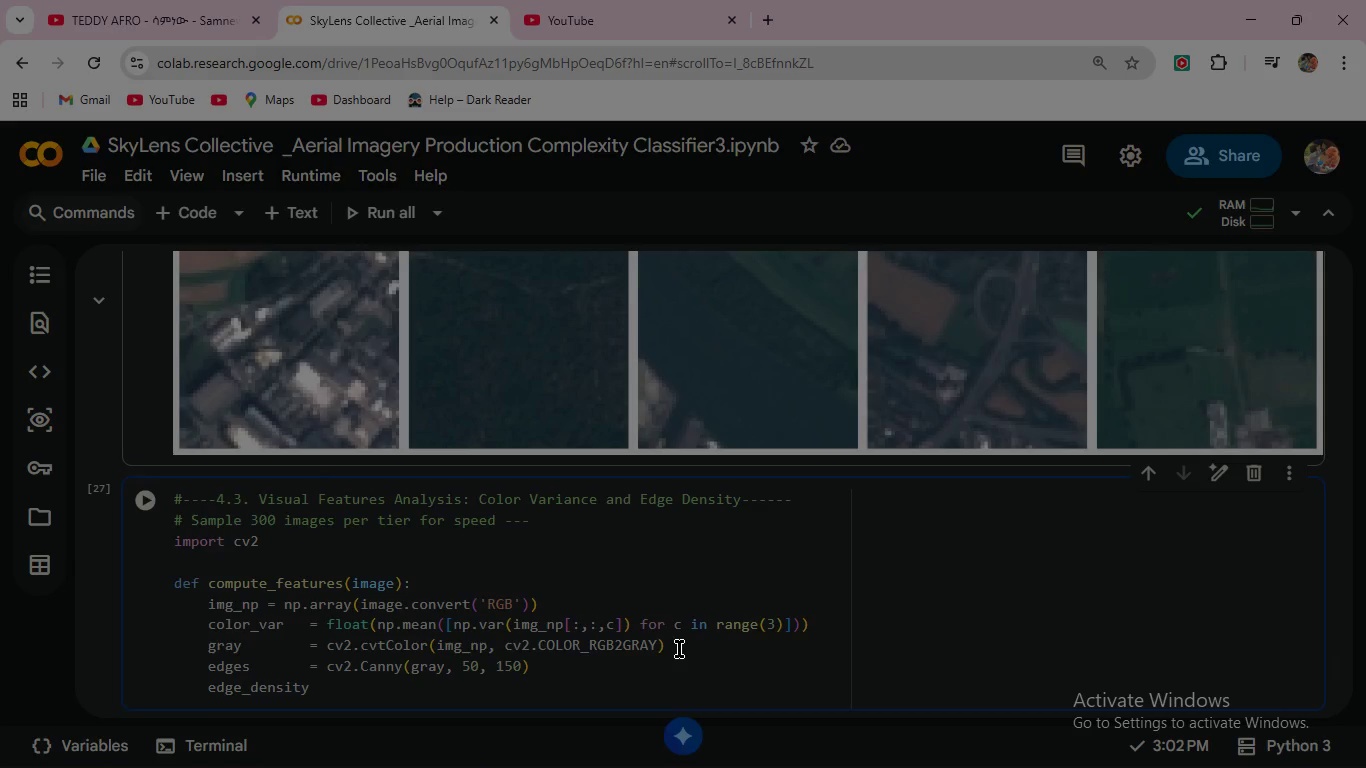 
type( = float(np.sum(edges)
 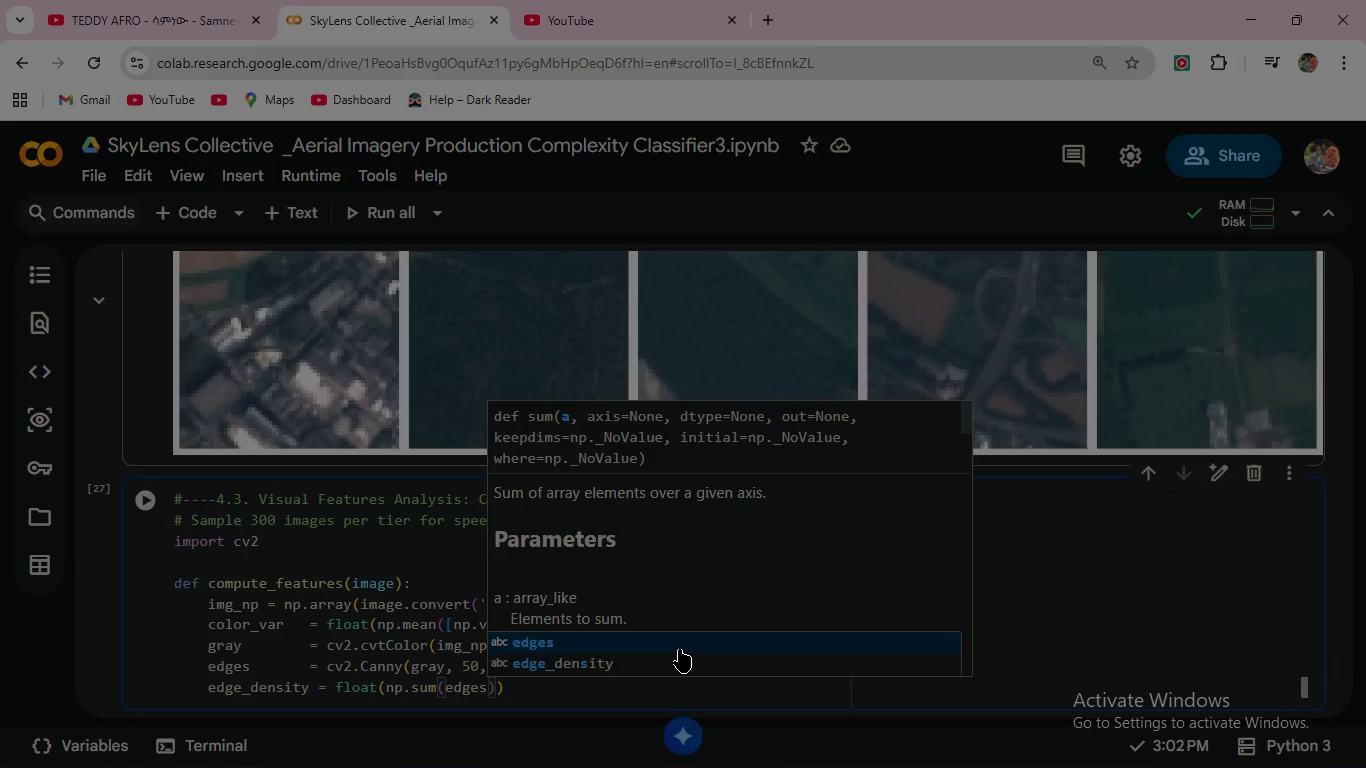 
key(Space)
 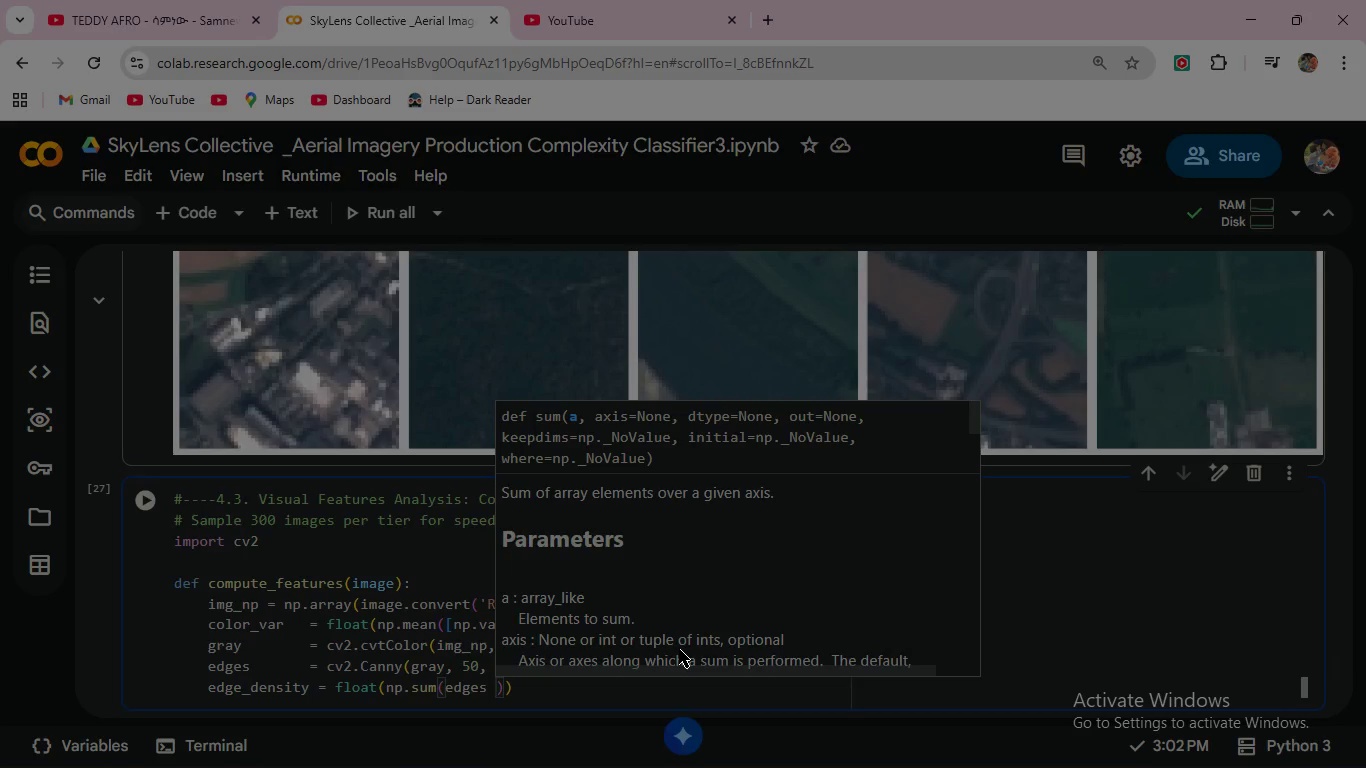 
key(Shift+Period)
 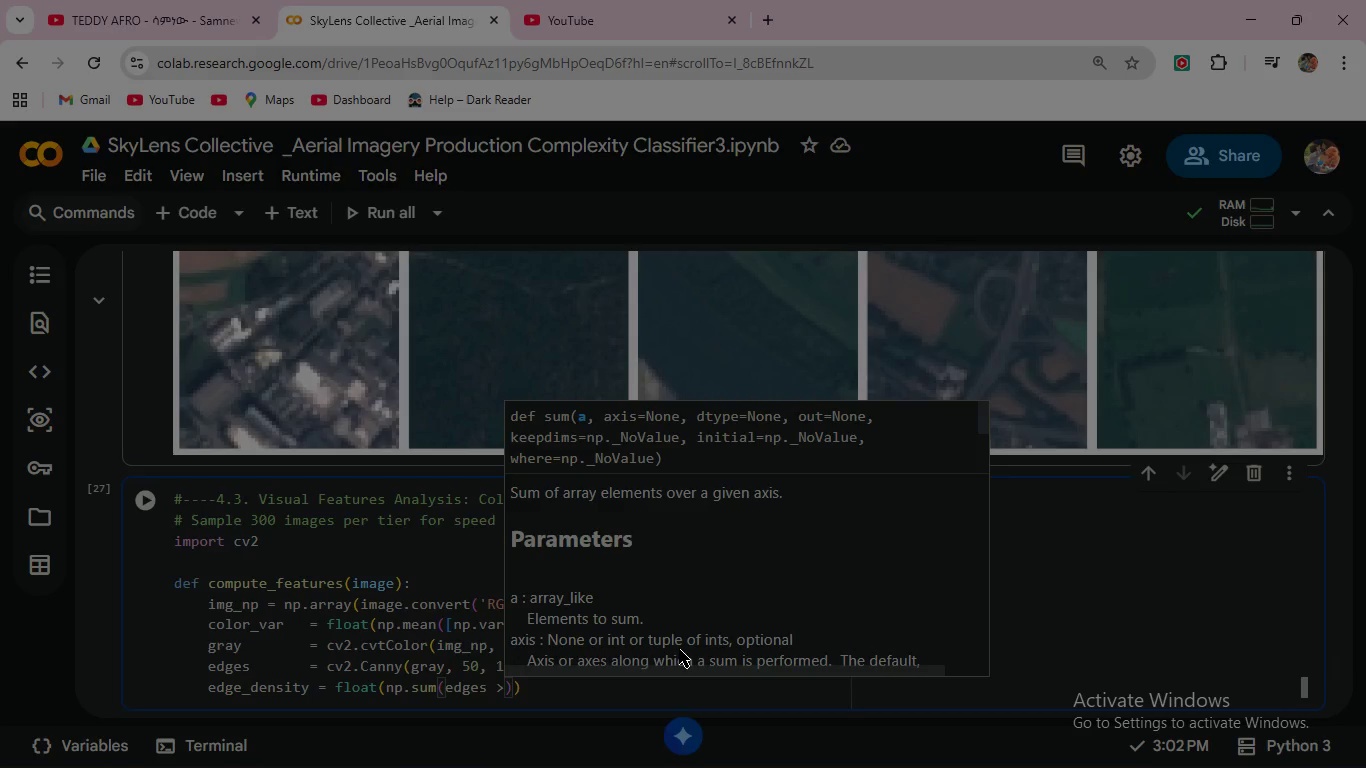 
key(Space)
 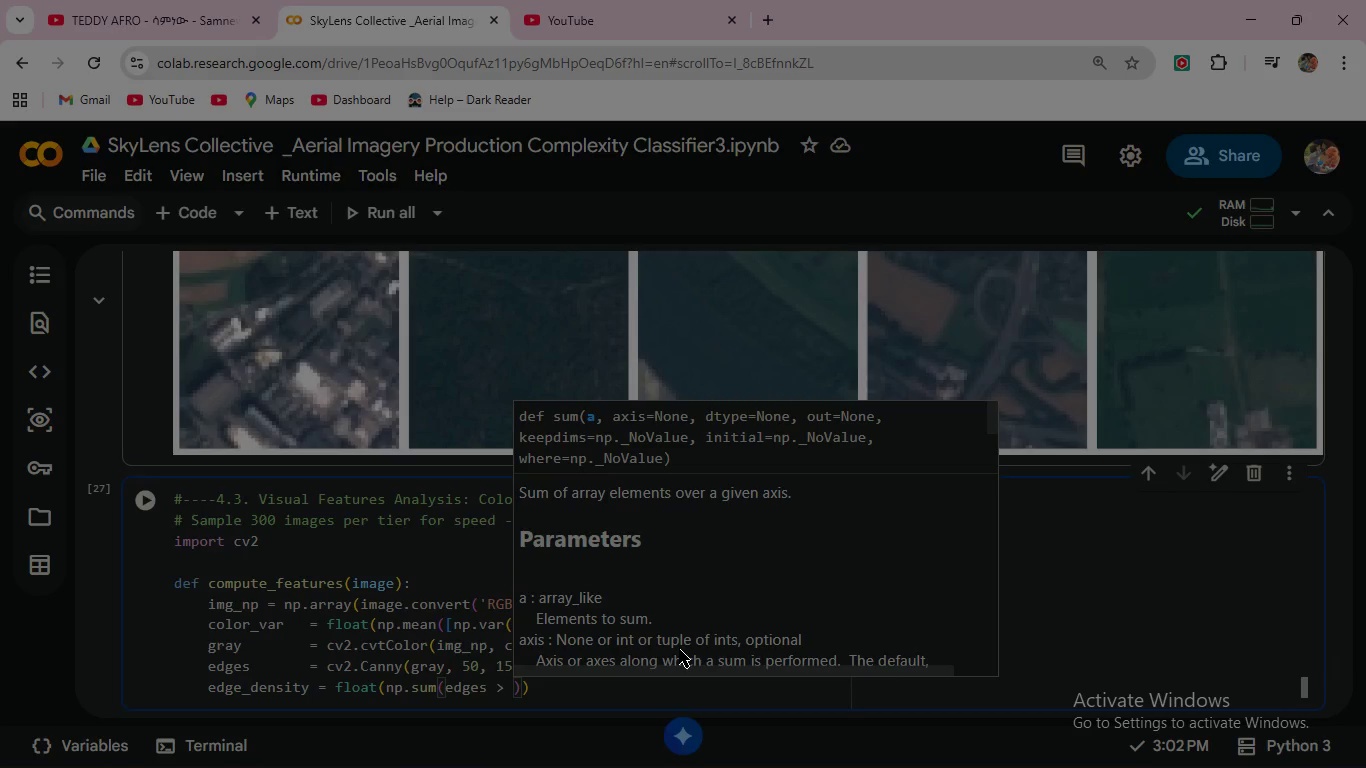 
key(0)
 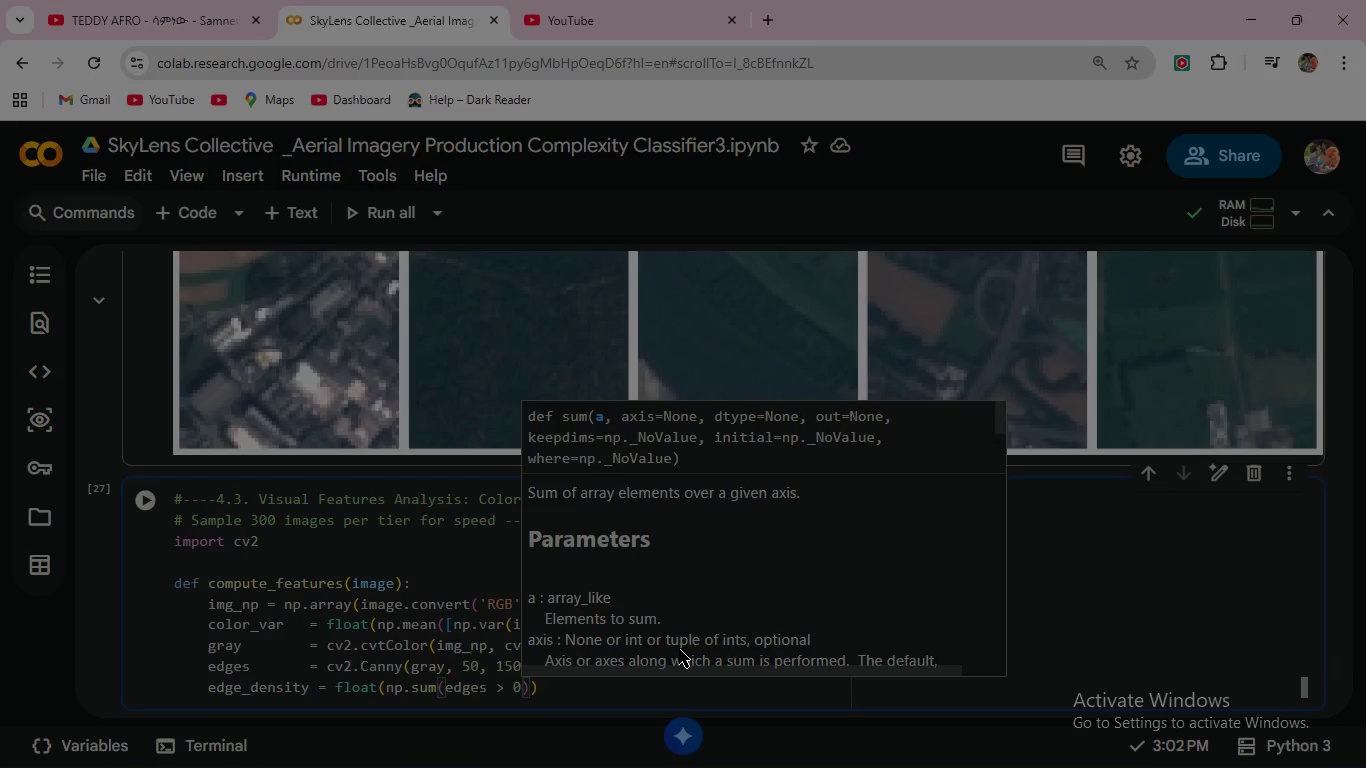 
key(ArrowRight)
 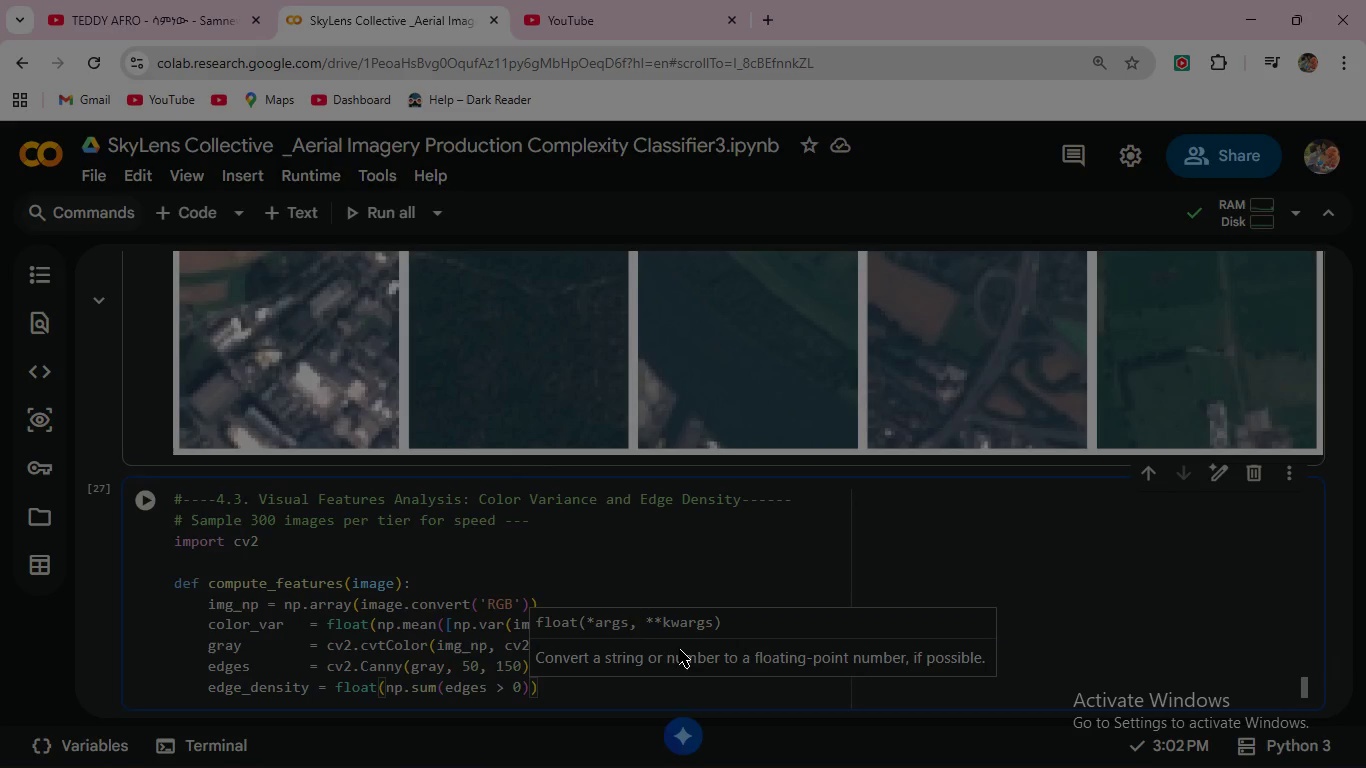 
key(ArrowRight)
 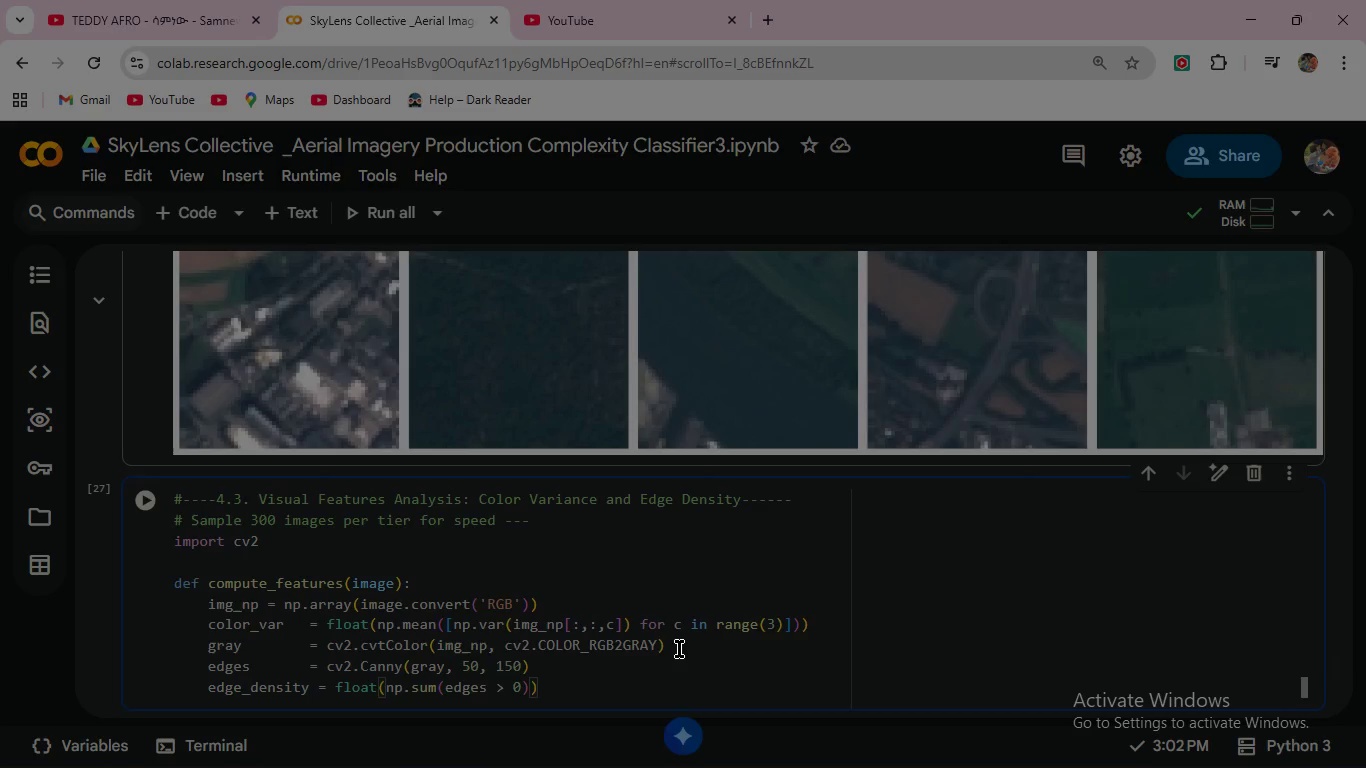 
type( / edges.size)
 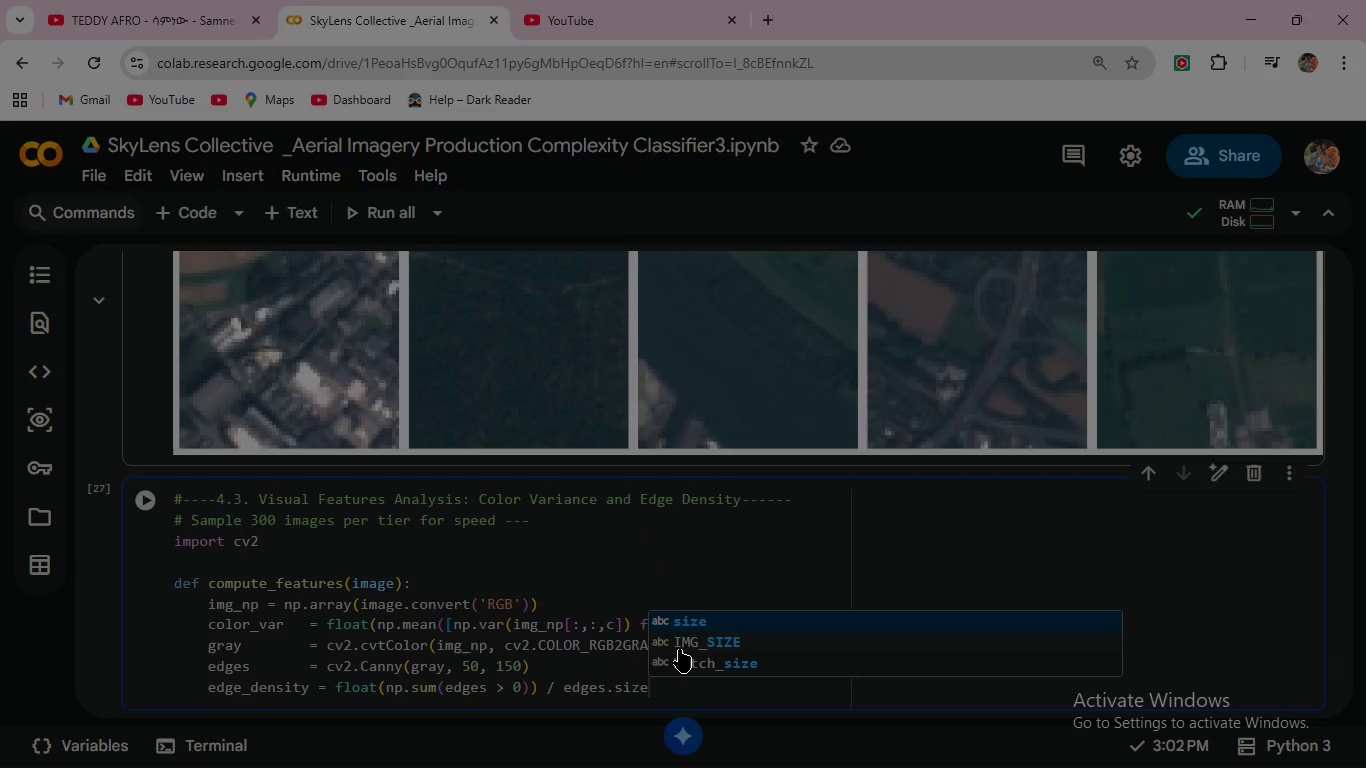 
key(Enter)
 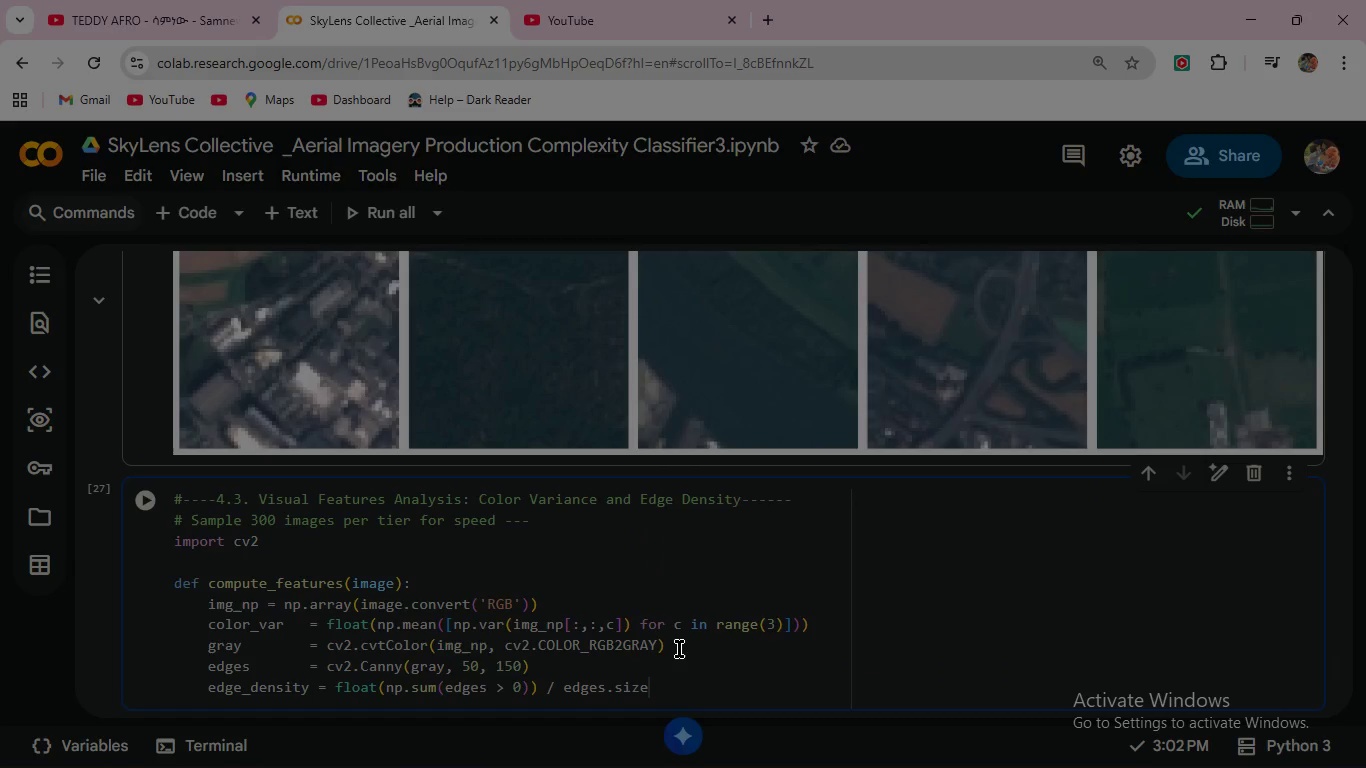 
key(Enter)
 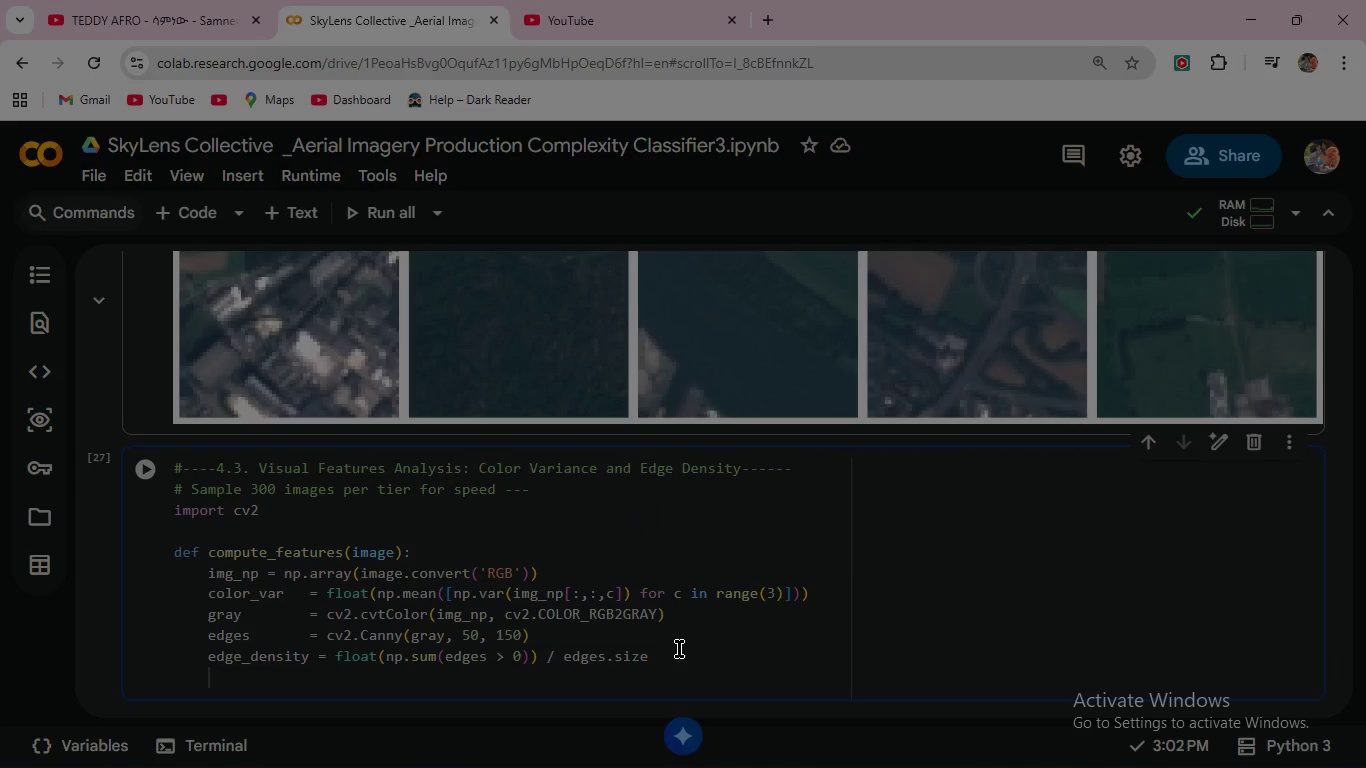 
type(brigh)
 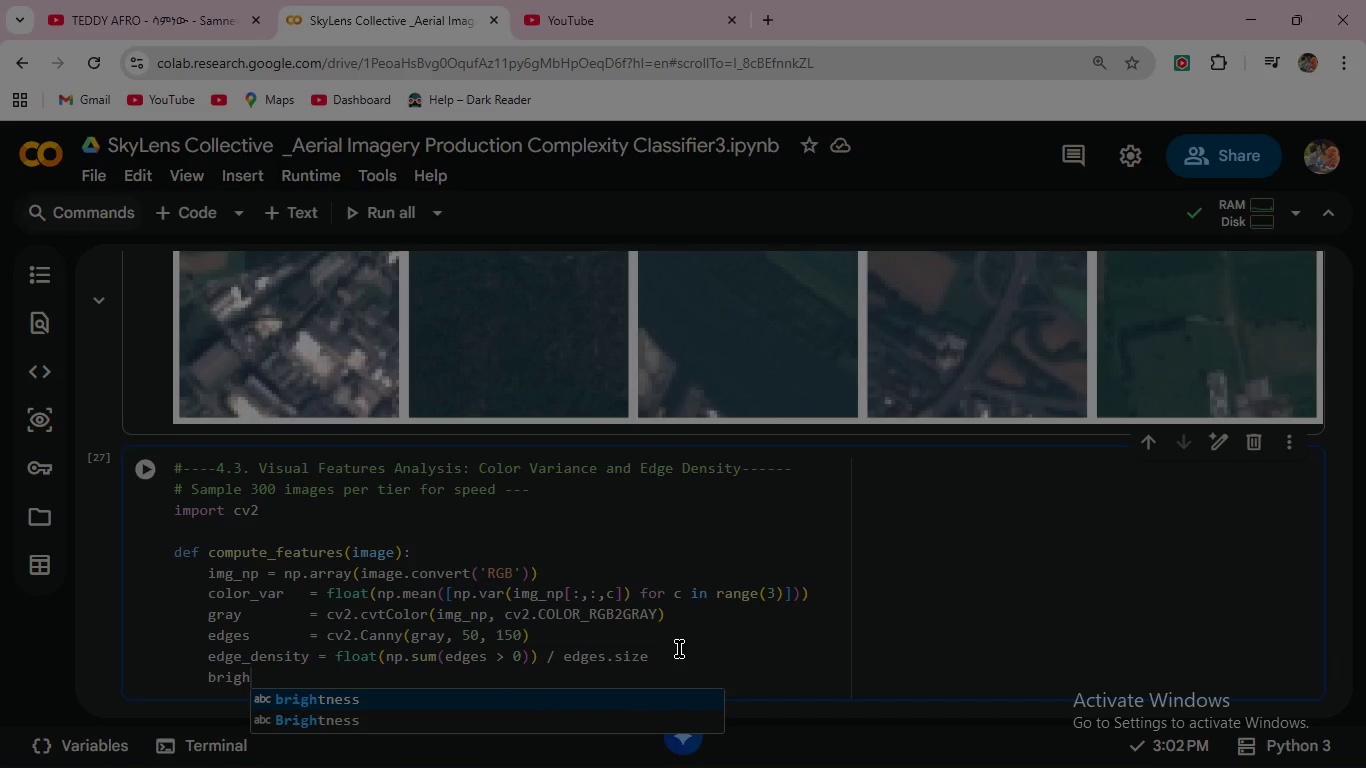 
type(tness   = float(np.mean(img_)
 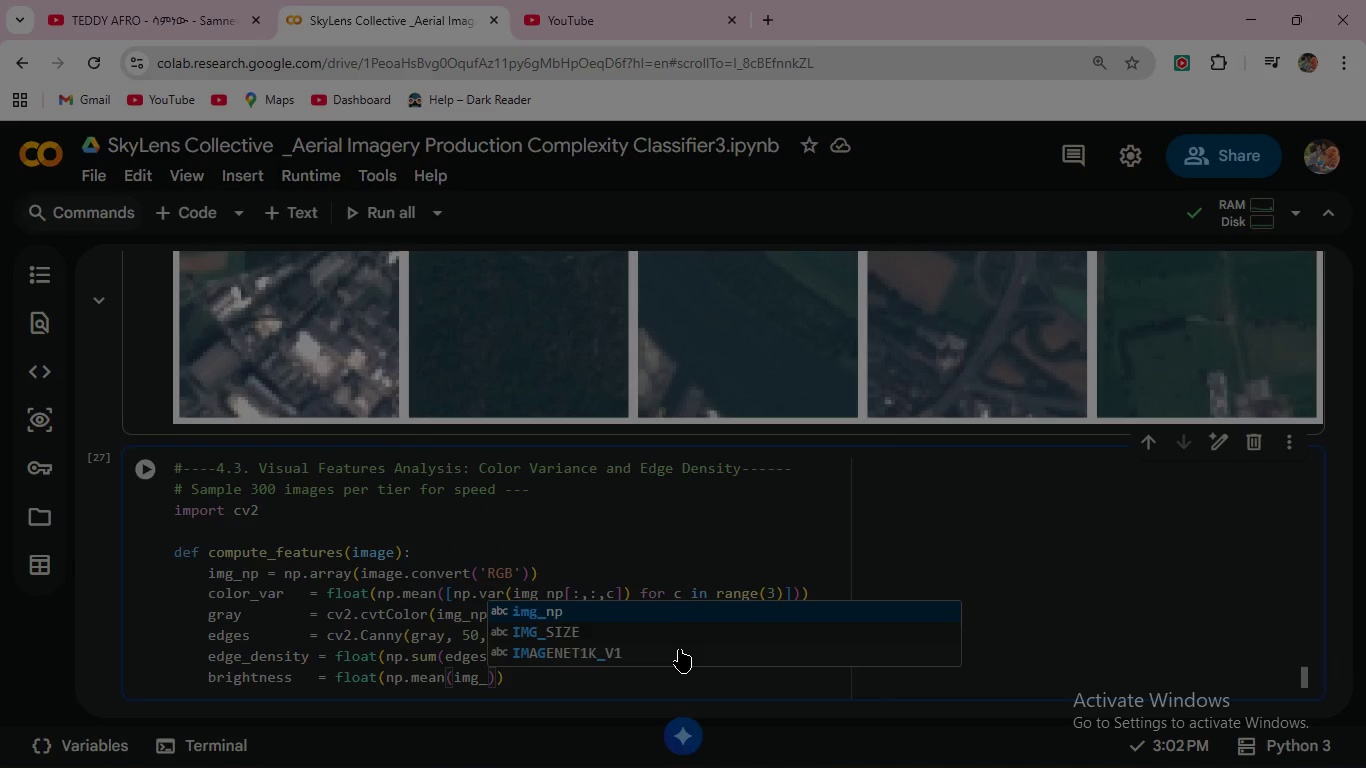 
key(Enter)
 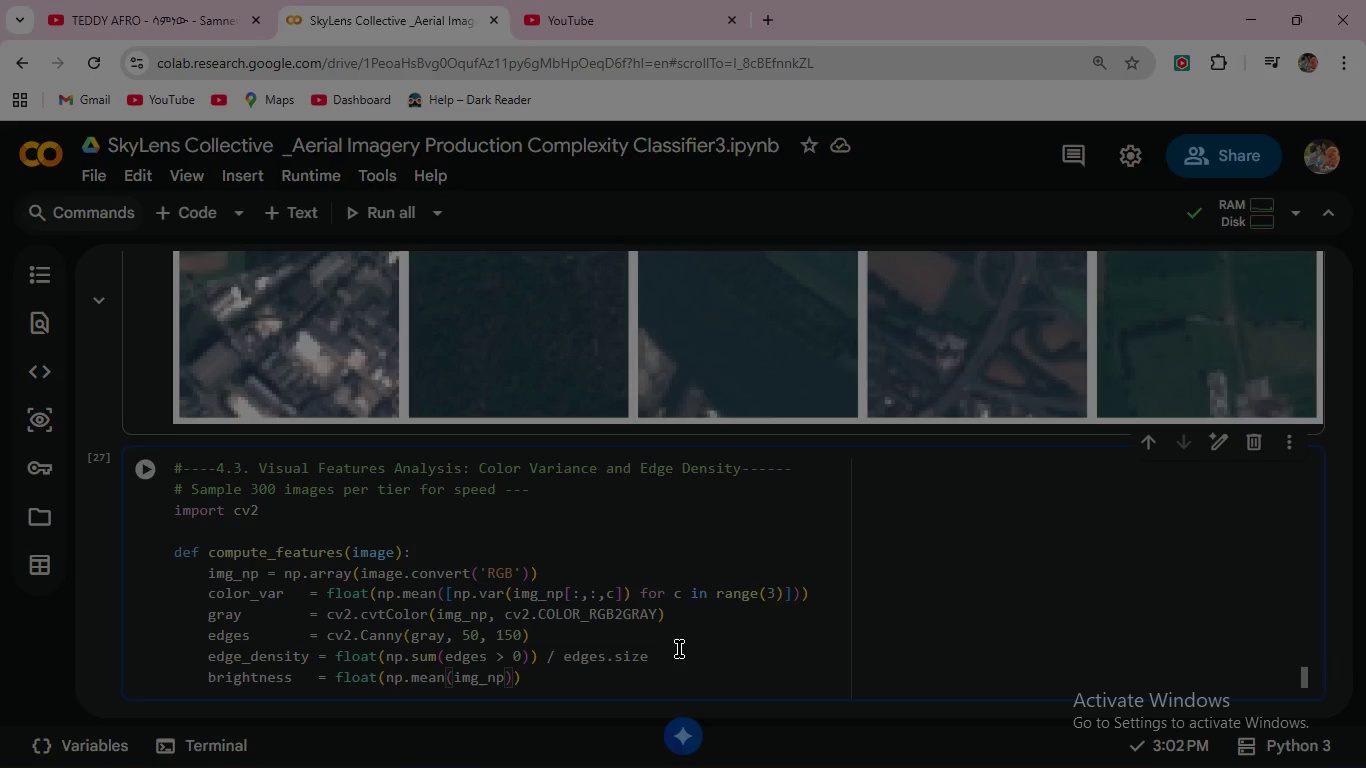 
key(ArrowRight)
 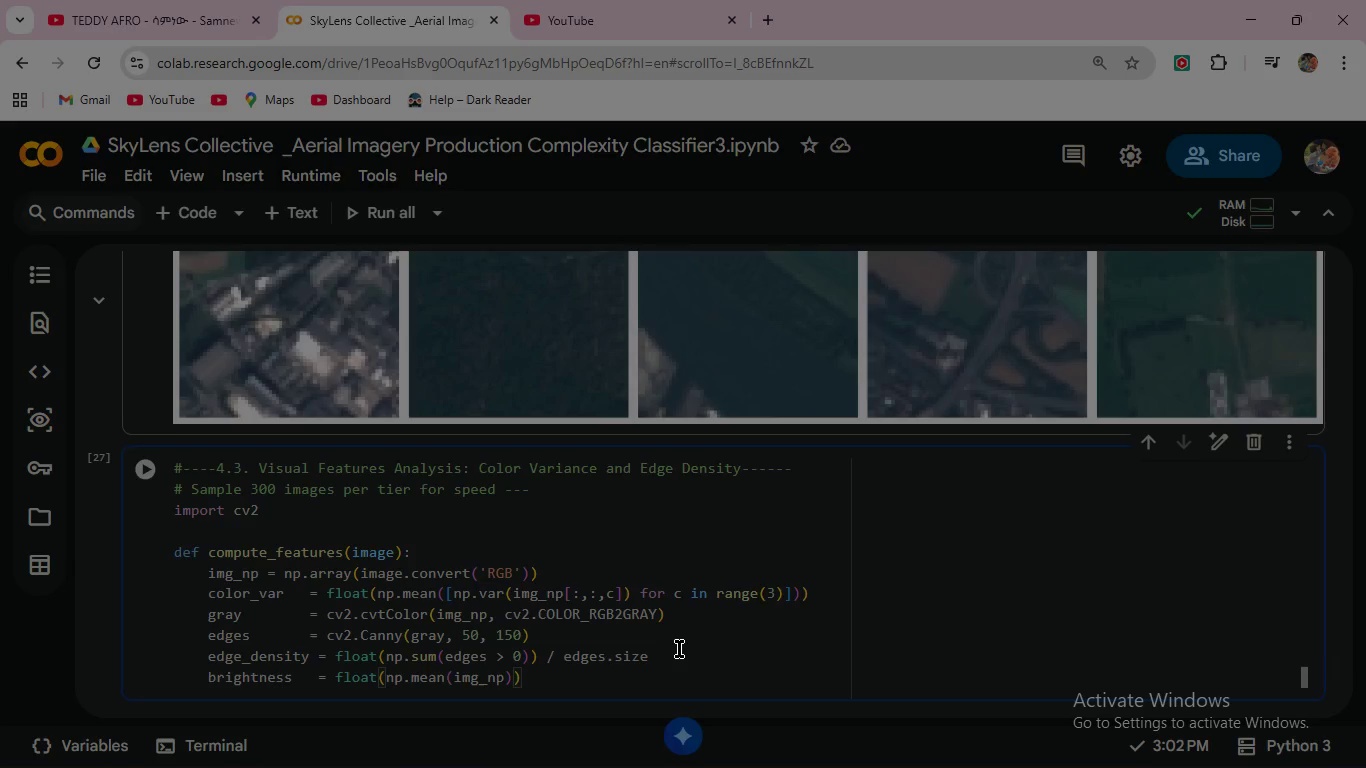 
key(ArrowRight)
 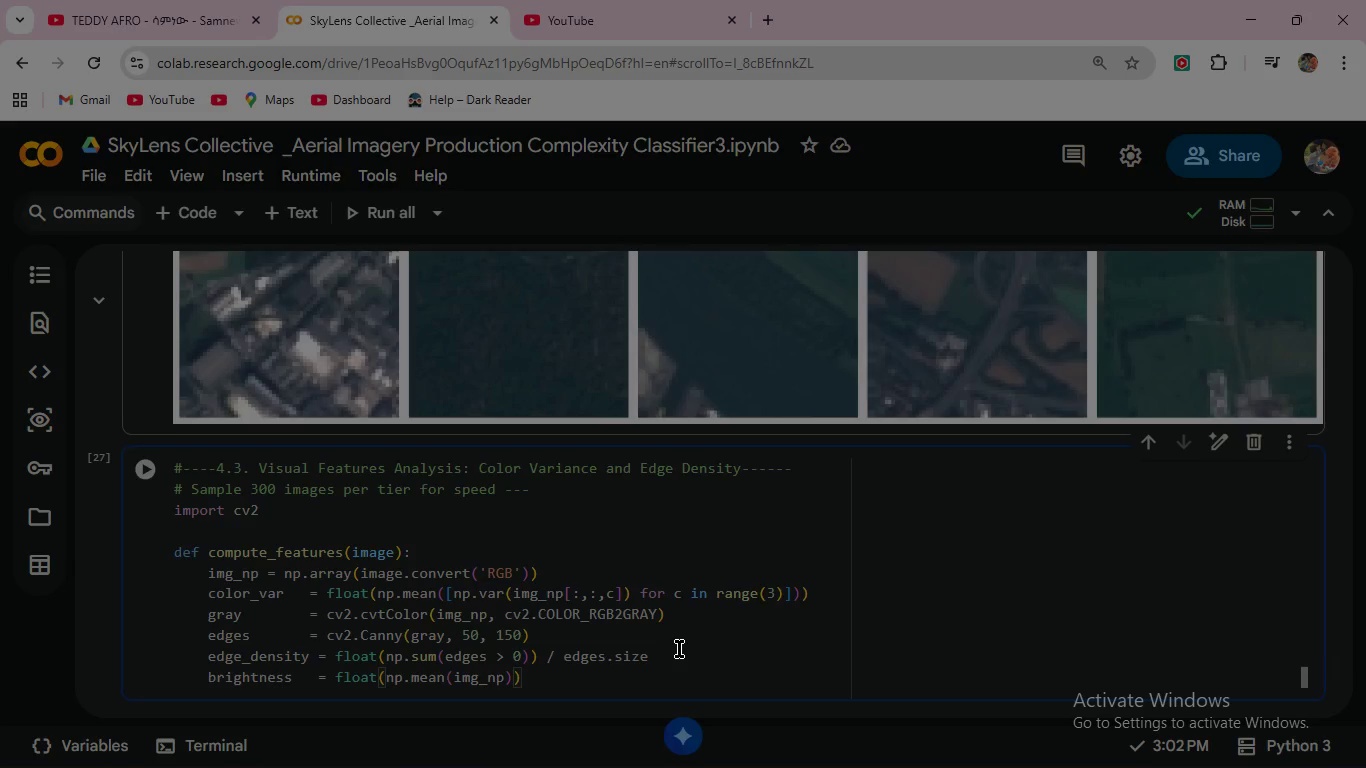 
key(ArrowRight)
 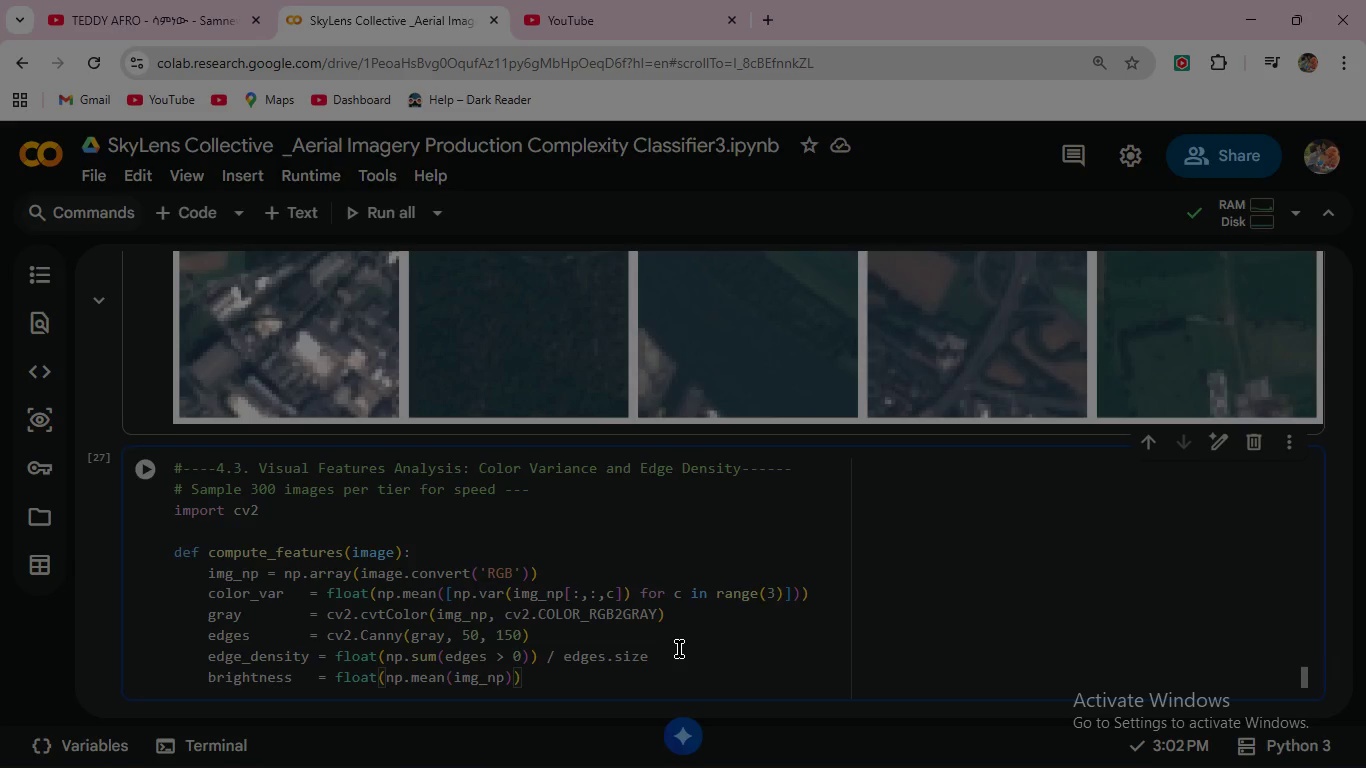 
key(Enter)
 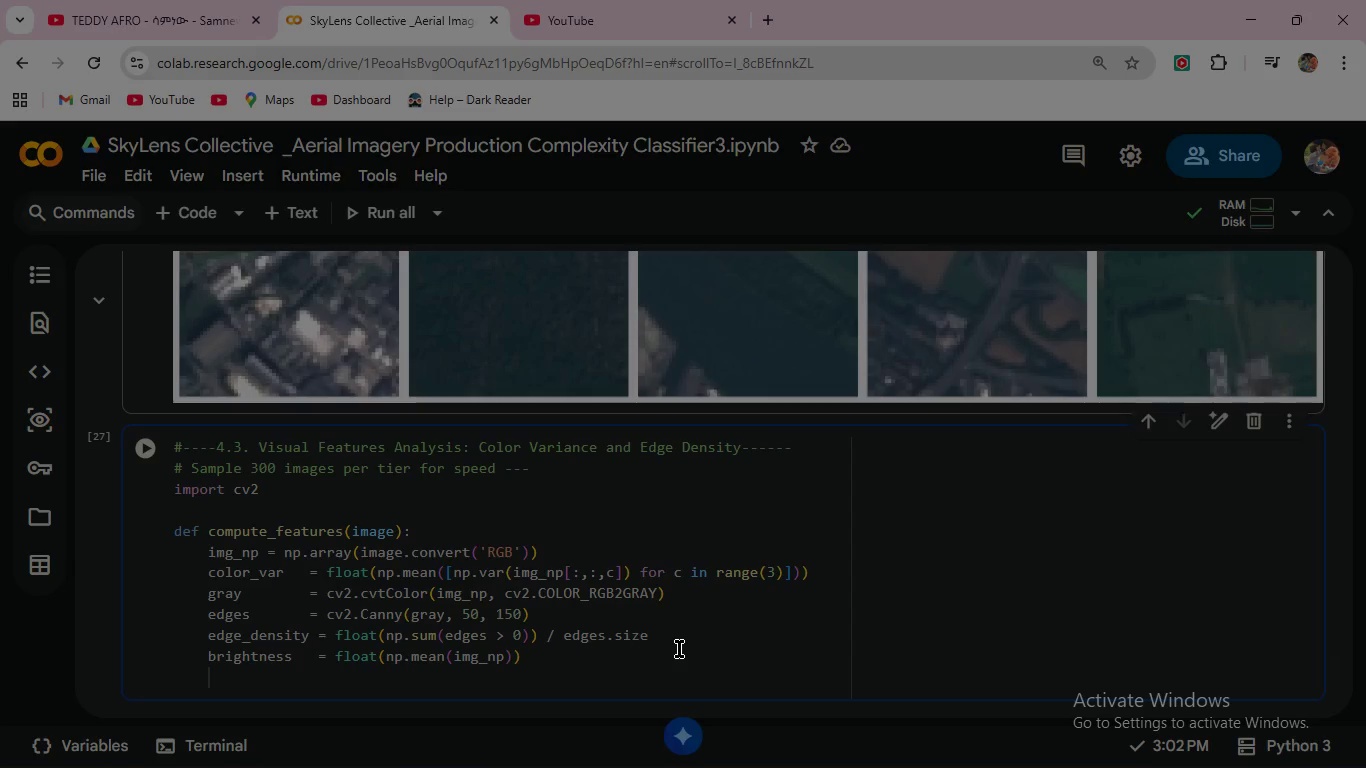 
key(Enter)
 